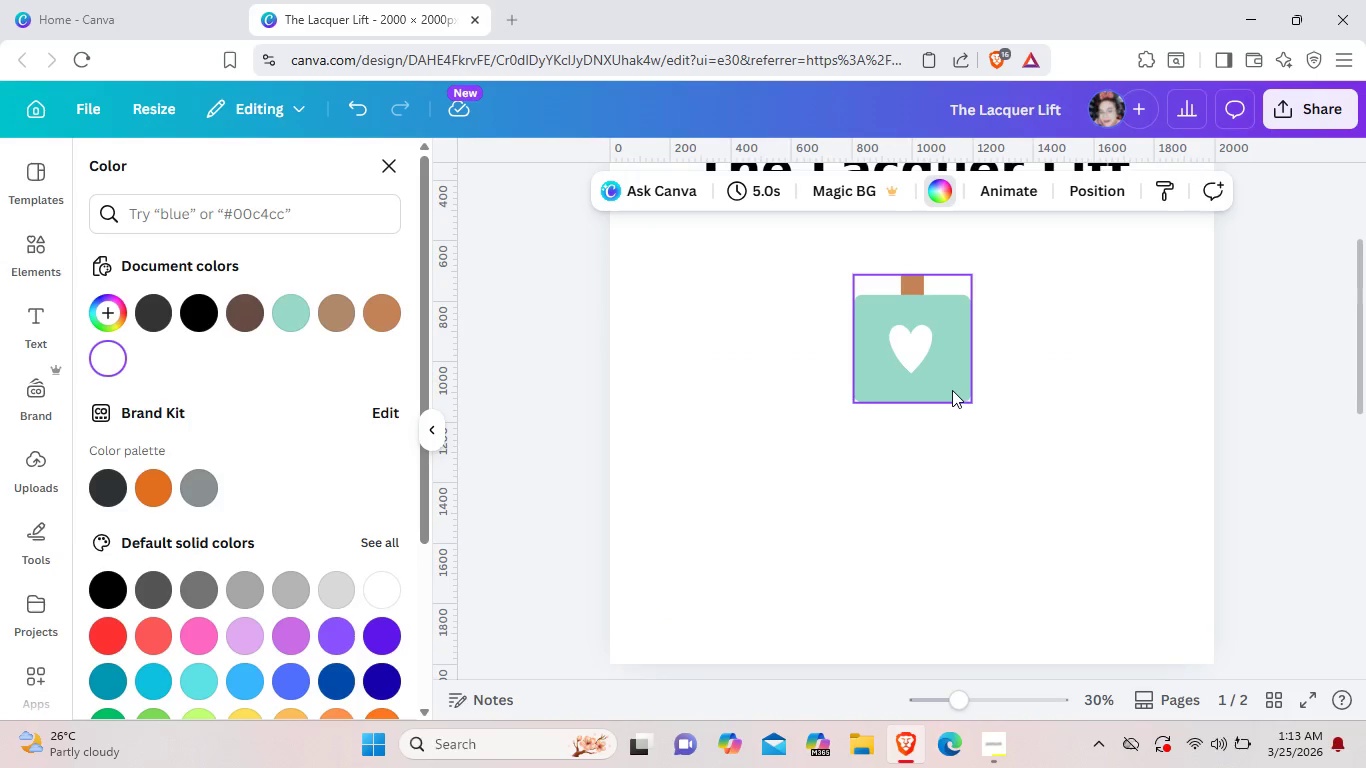 
left_click([952, 390])
 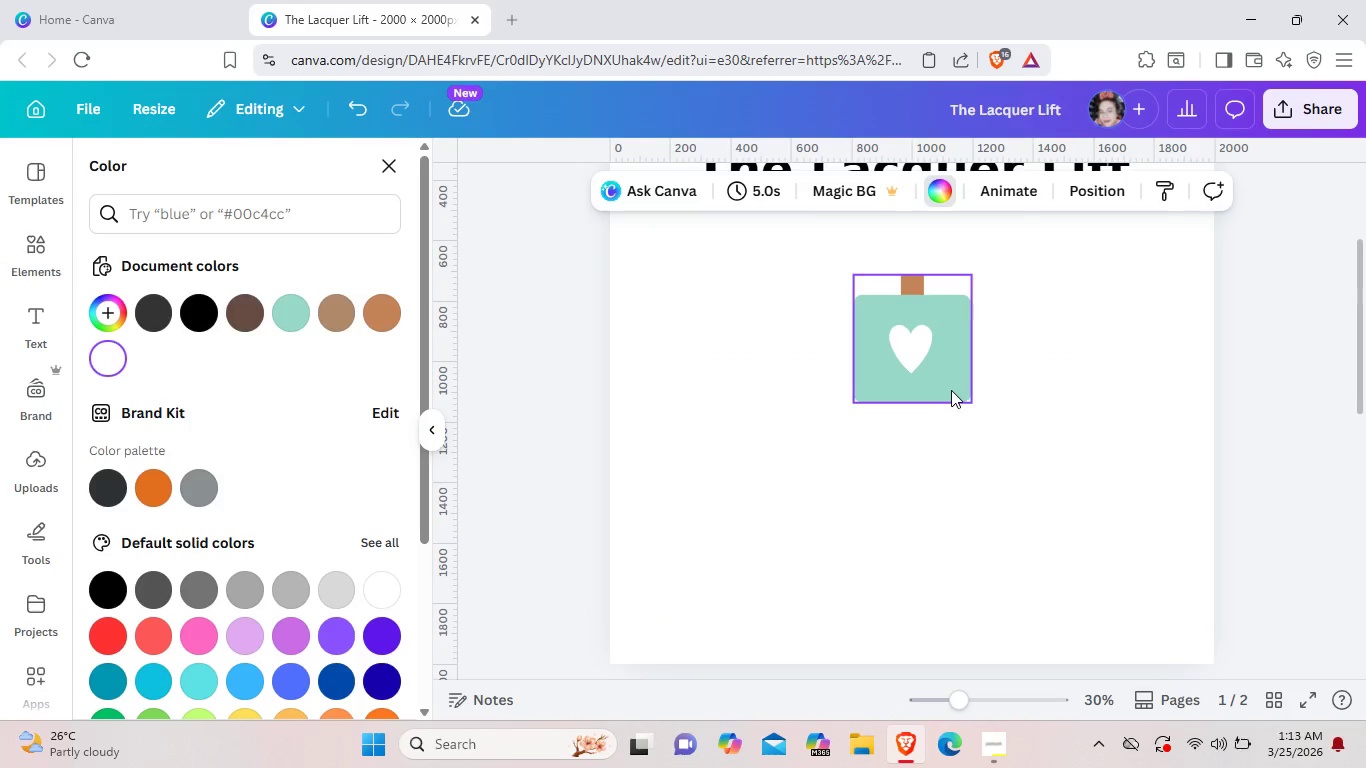 
right_click([952, 390])
 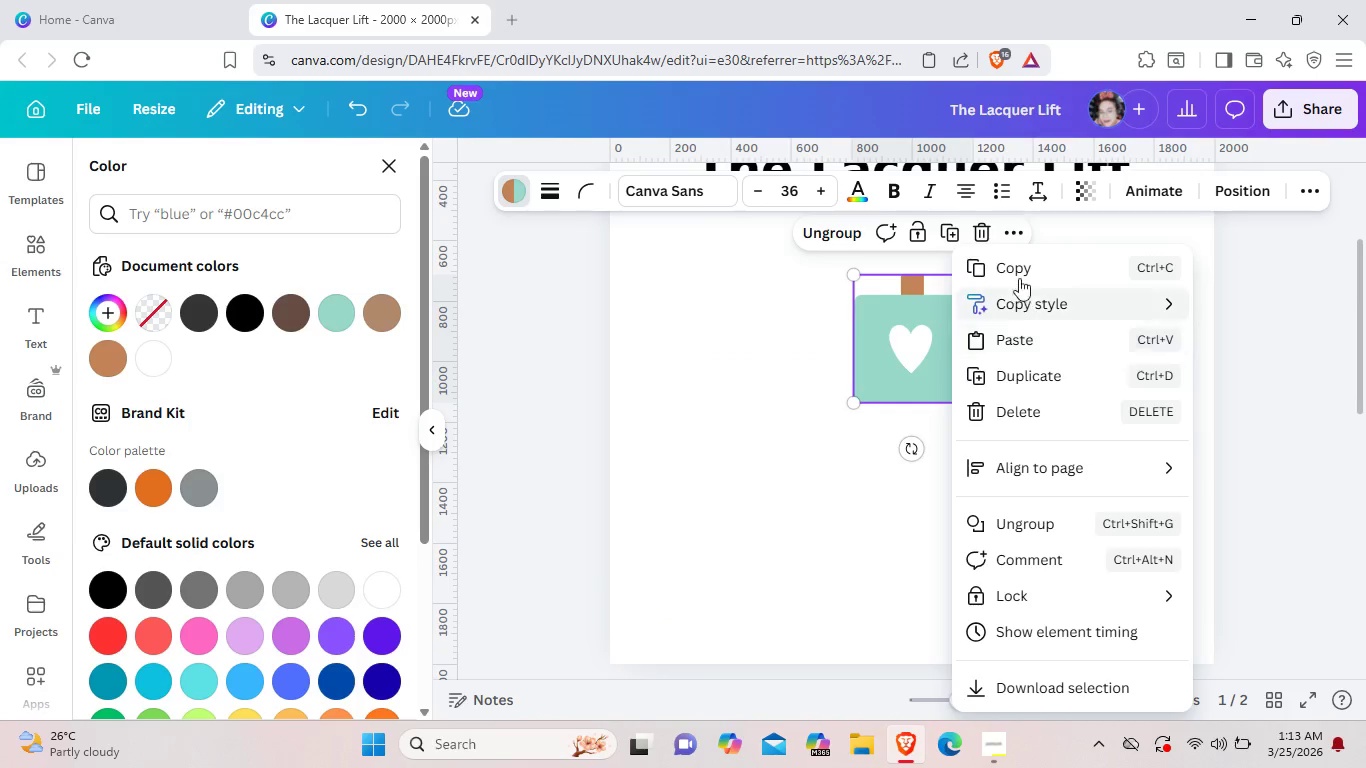 
left_click([1020, 274])
 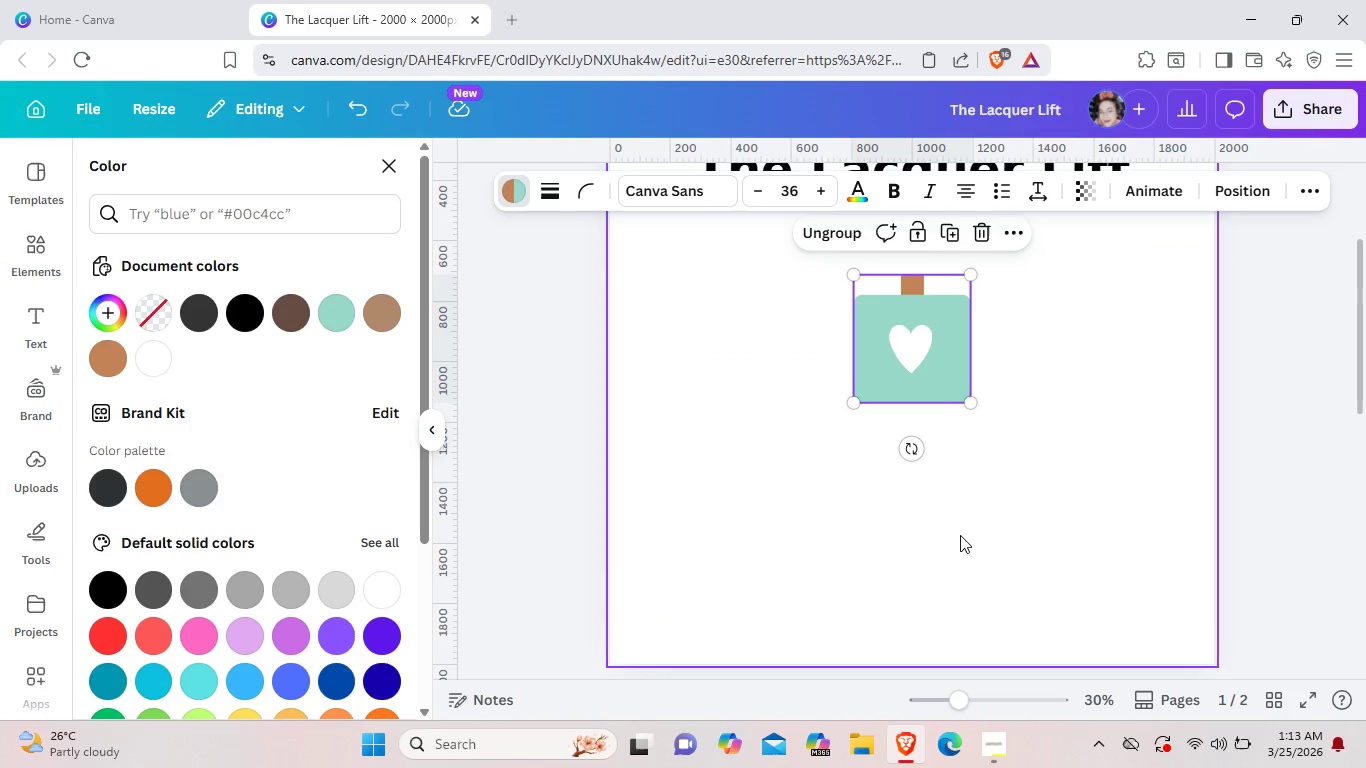 
scroll: coordinate [960, 538], scroll_direction: down, amount: 12.0
 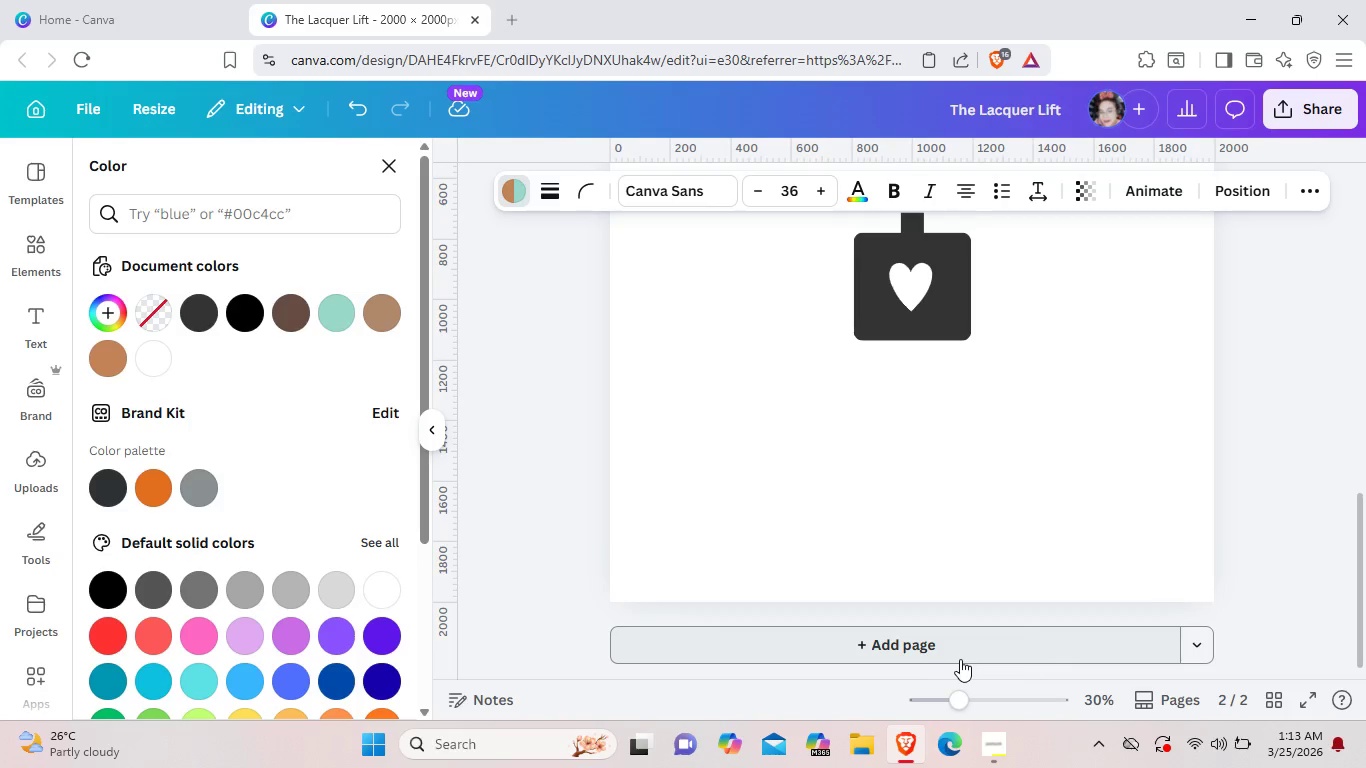 
left_click([960, 659])
 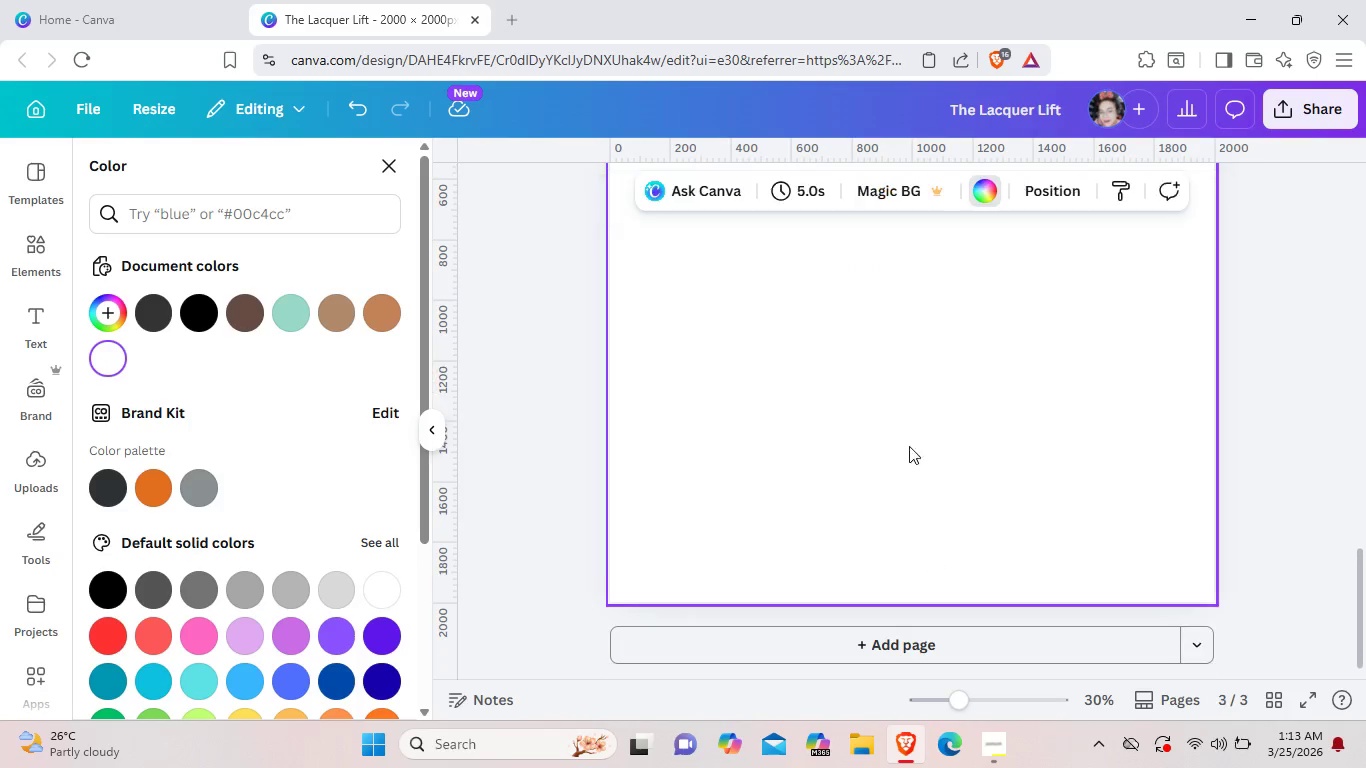 
right_click([909, 382])
 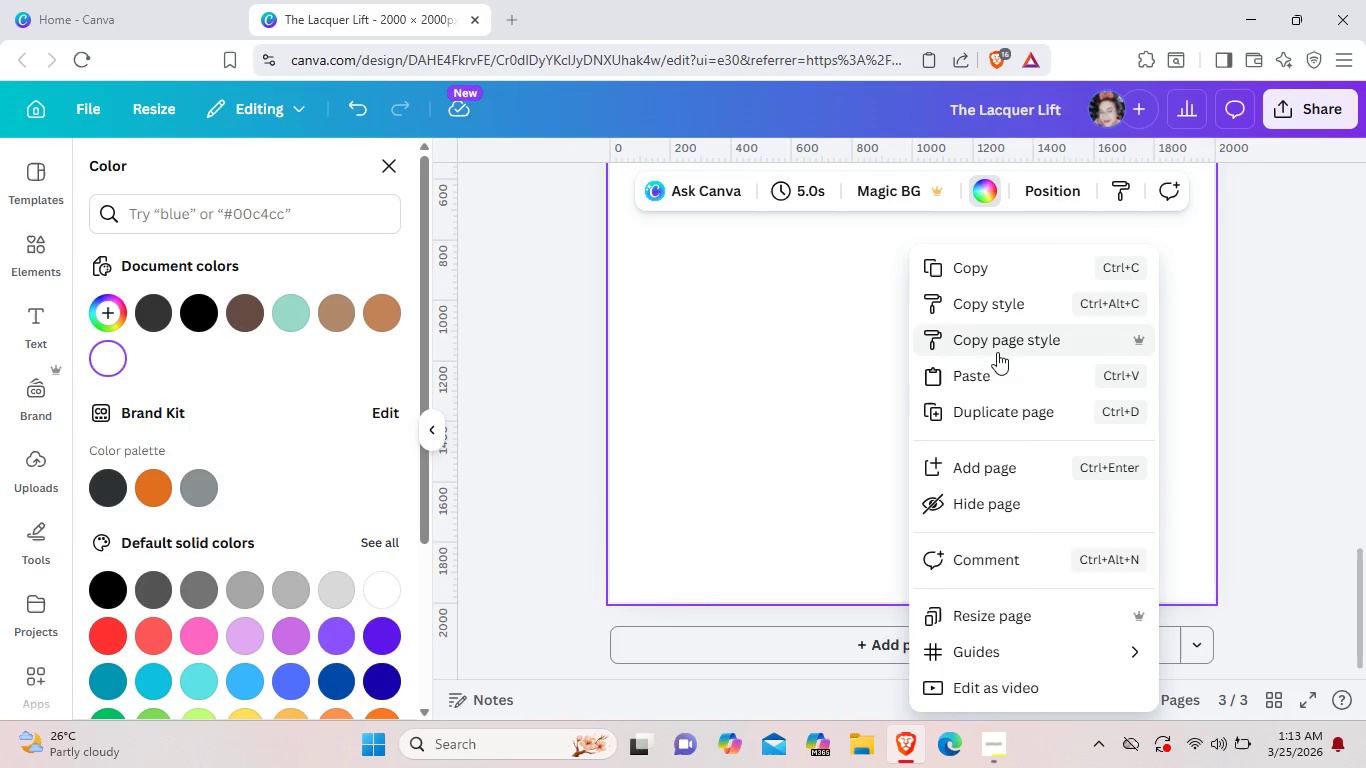 
left_click([997, 370])
 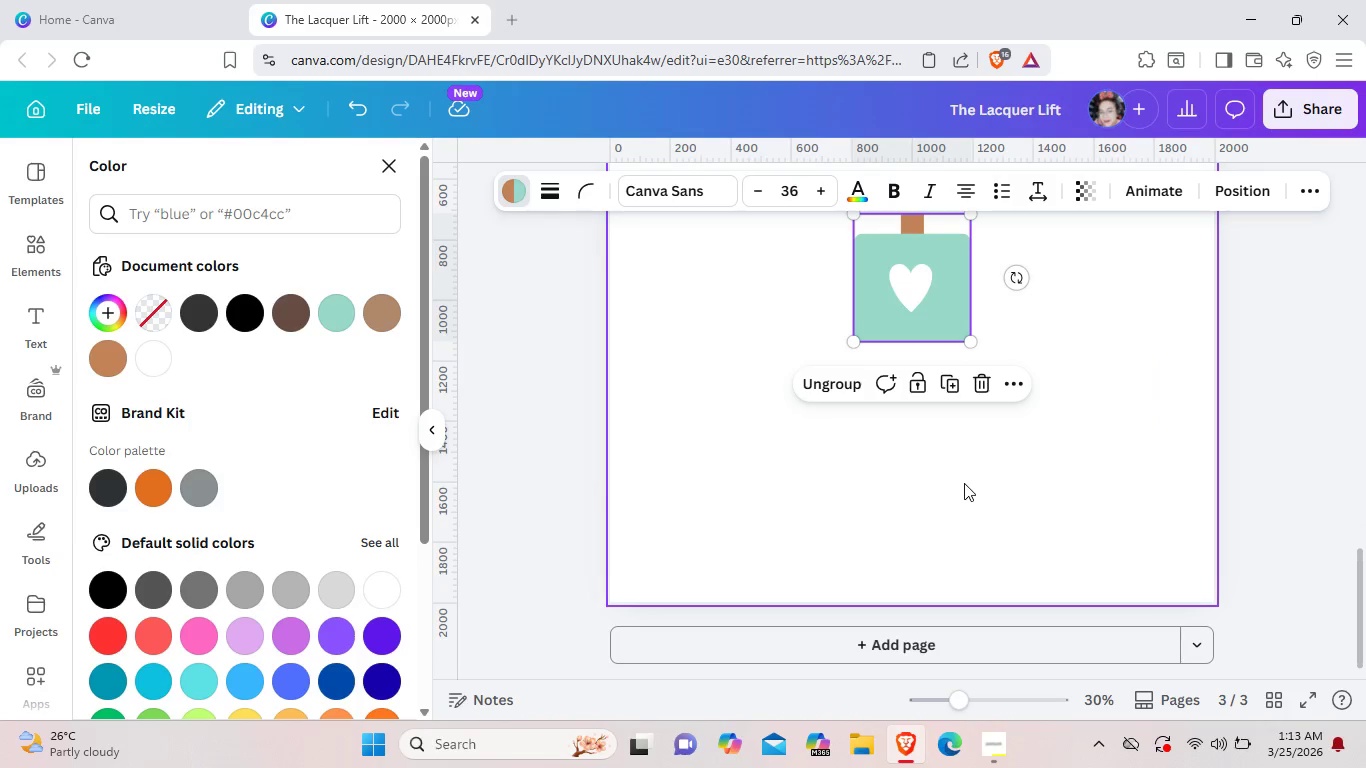 
scroll: coordinate [964, 483], scroll_direction: up, amount: 2.0
 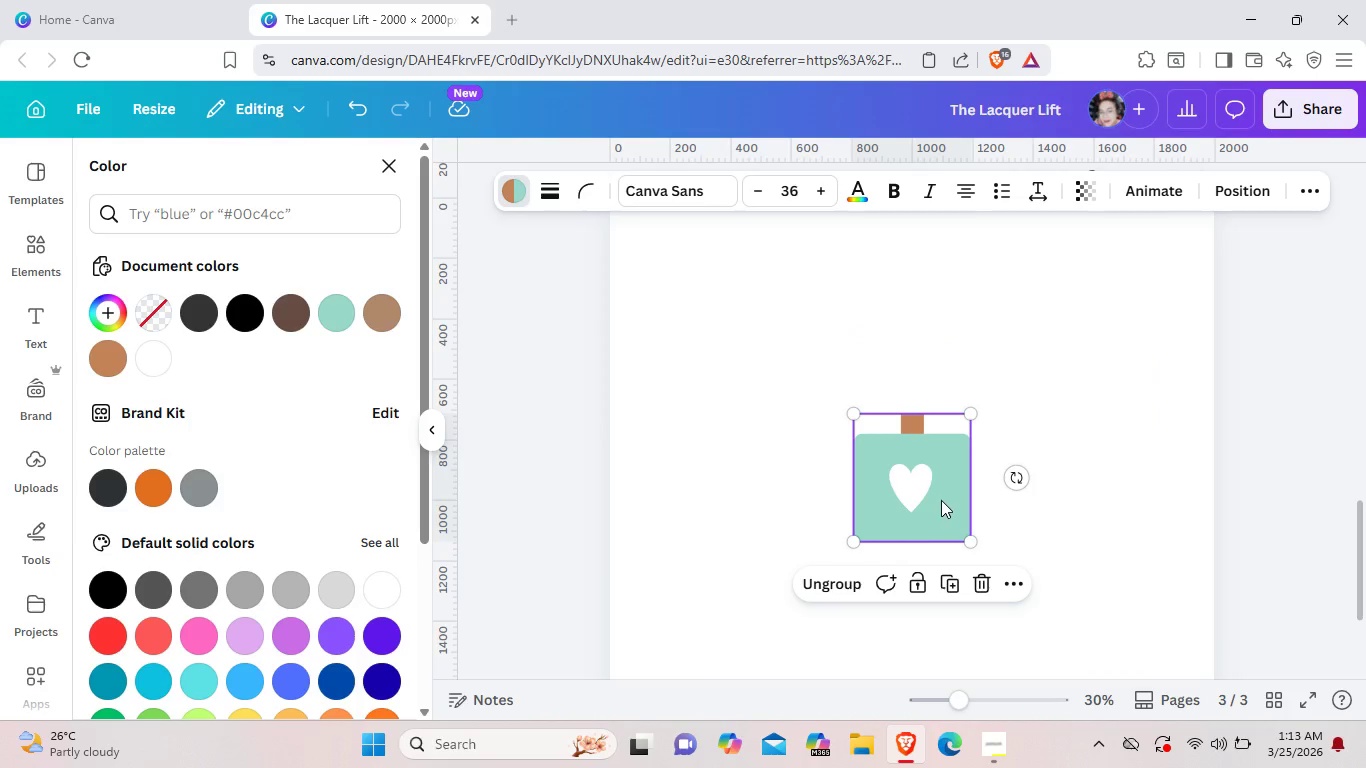 
left_click_drag(start_coordinate=[941, 500], to_coordinate=[951, 470])
 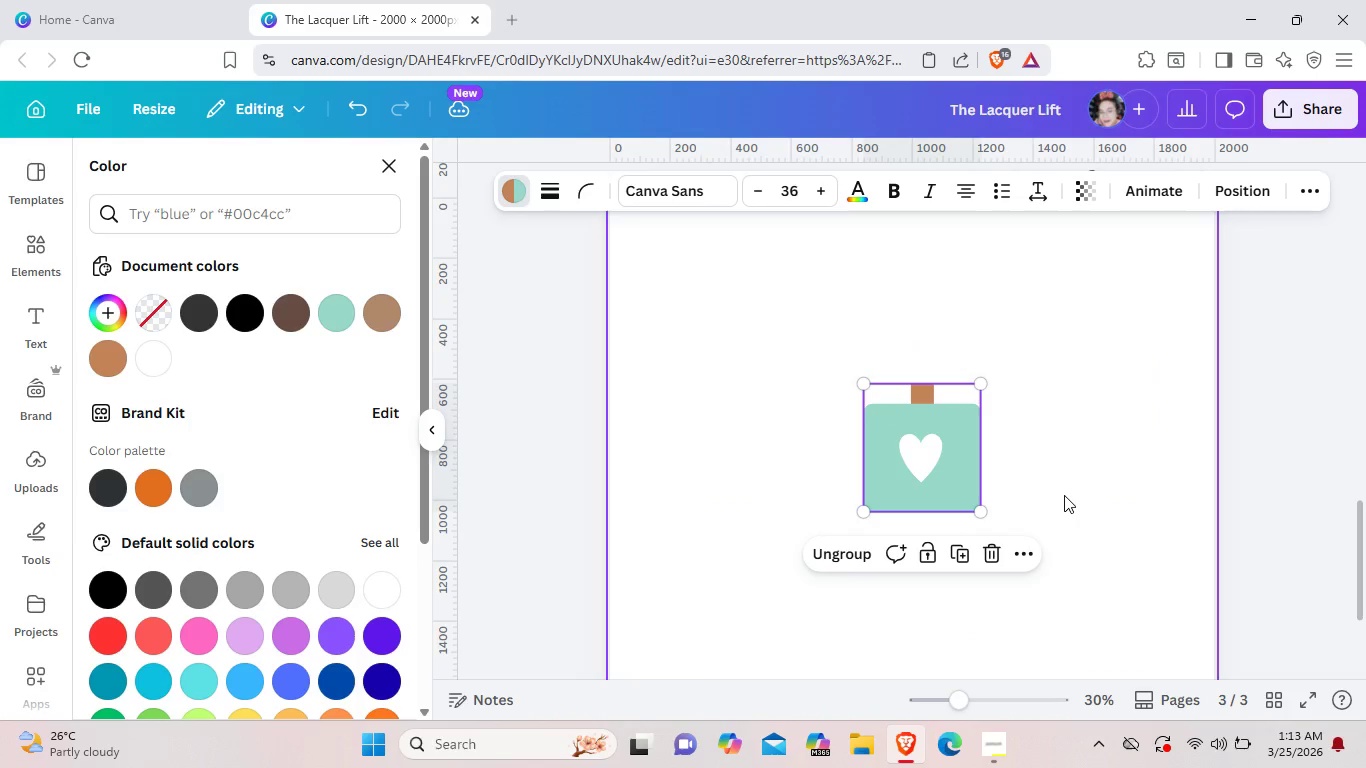 
left_click([1064, 495])
 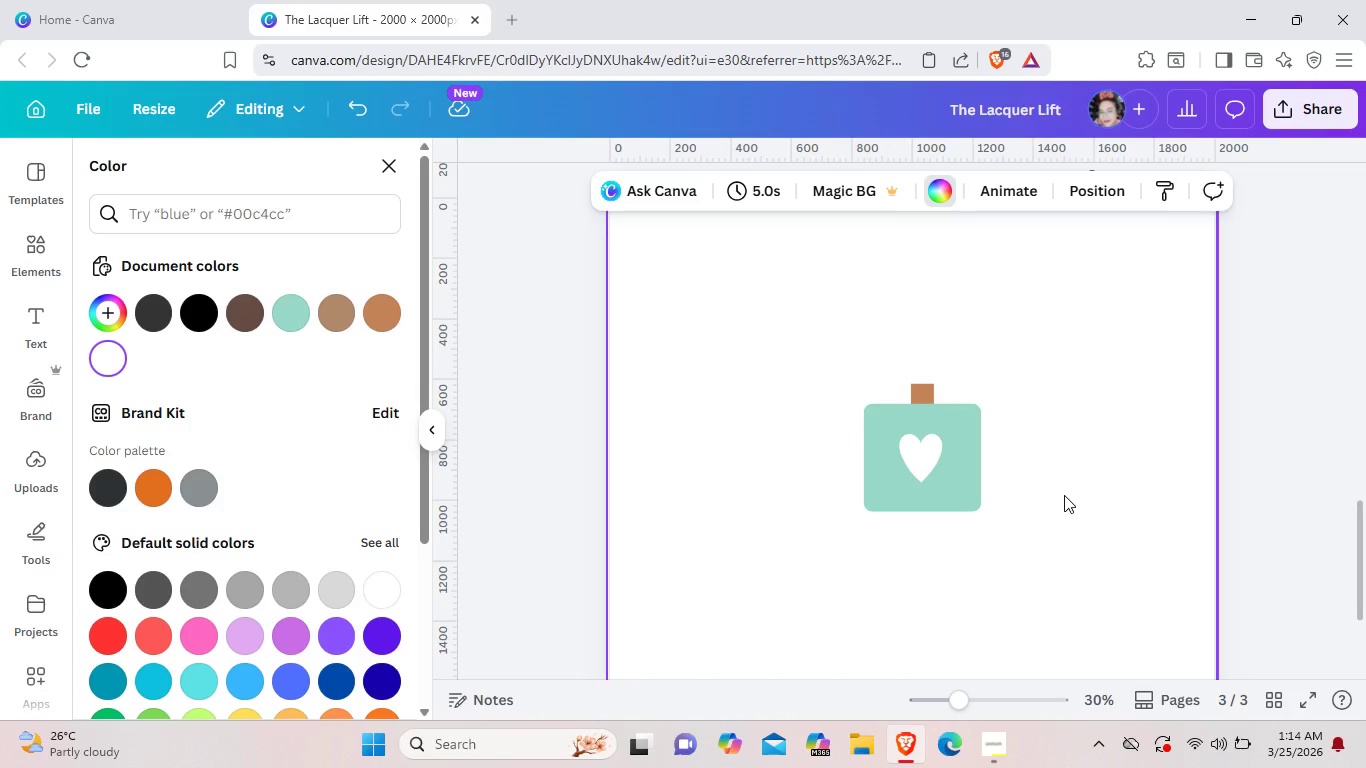 
wait(51.42)
 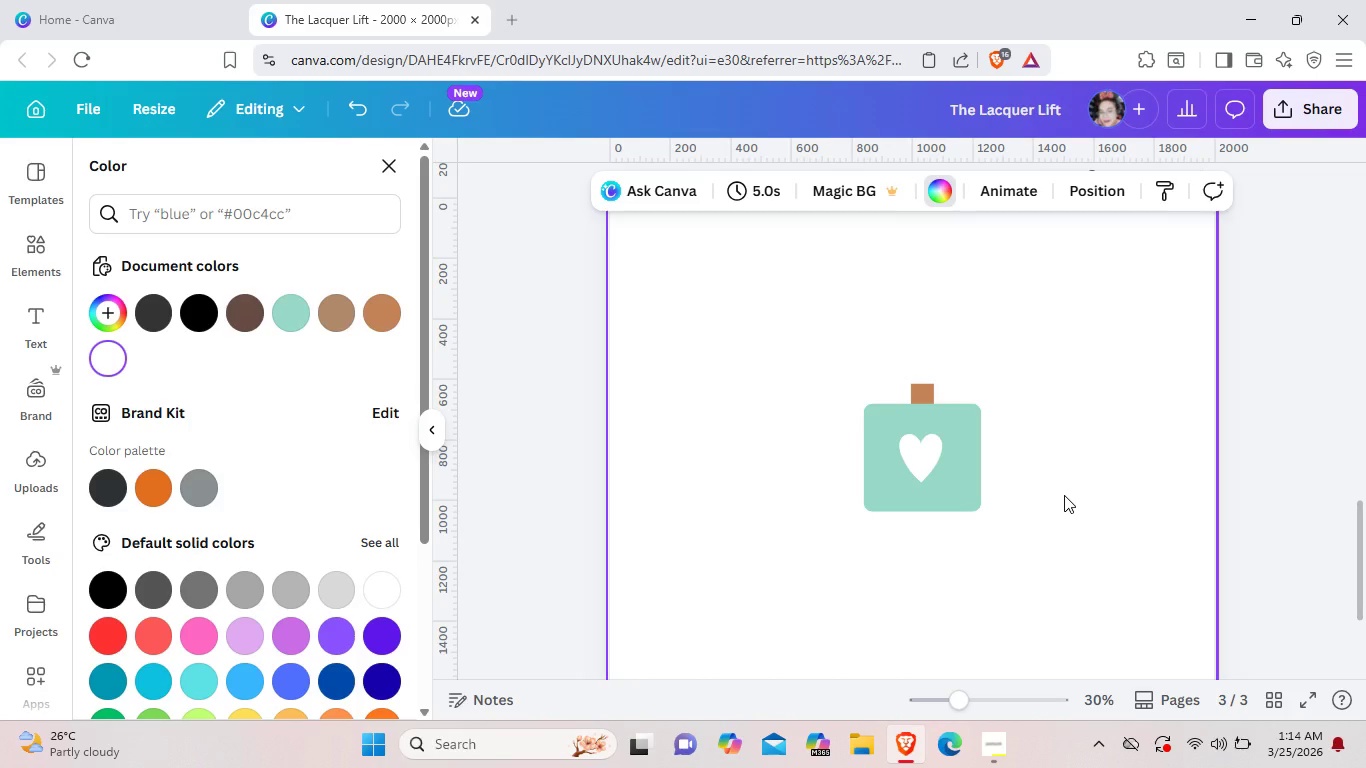 
scroll: coordinate [1046, 488], scroll_direction: up, amount: 9.0
 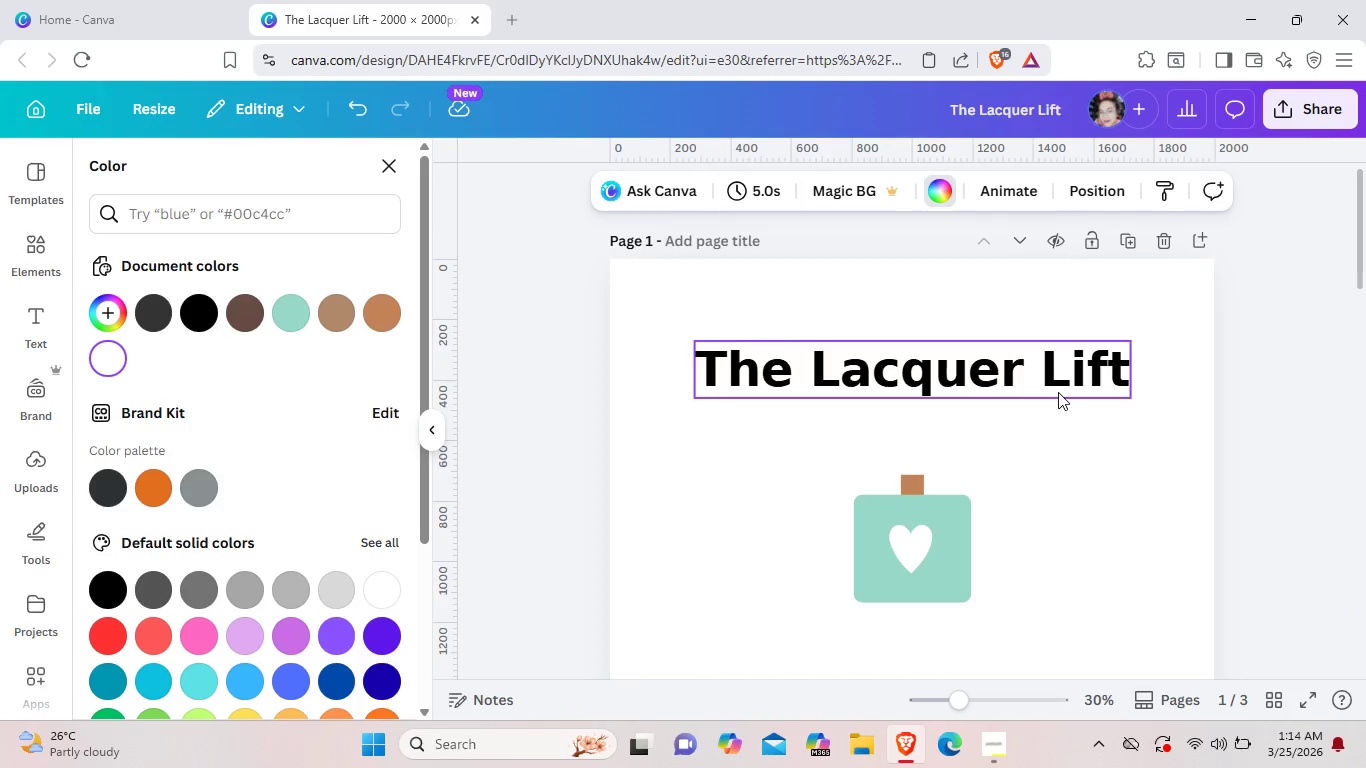 
scroll: coordinate [1011, 557], scroll_direction: down, amount: 2.0
 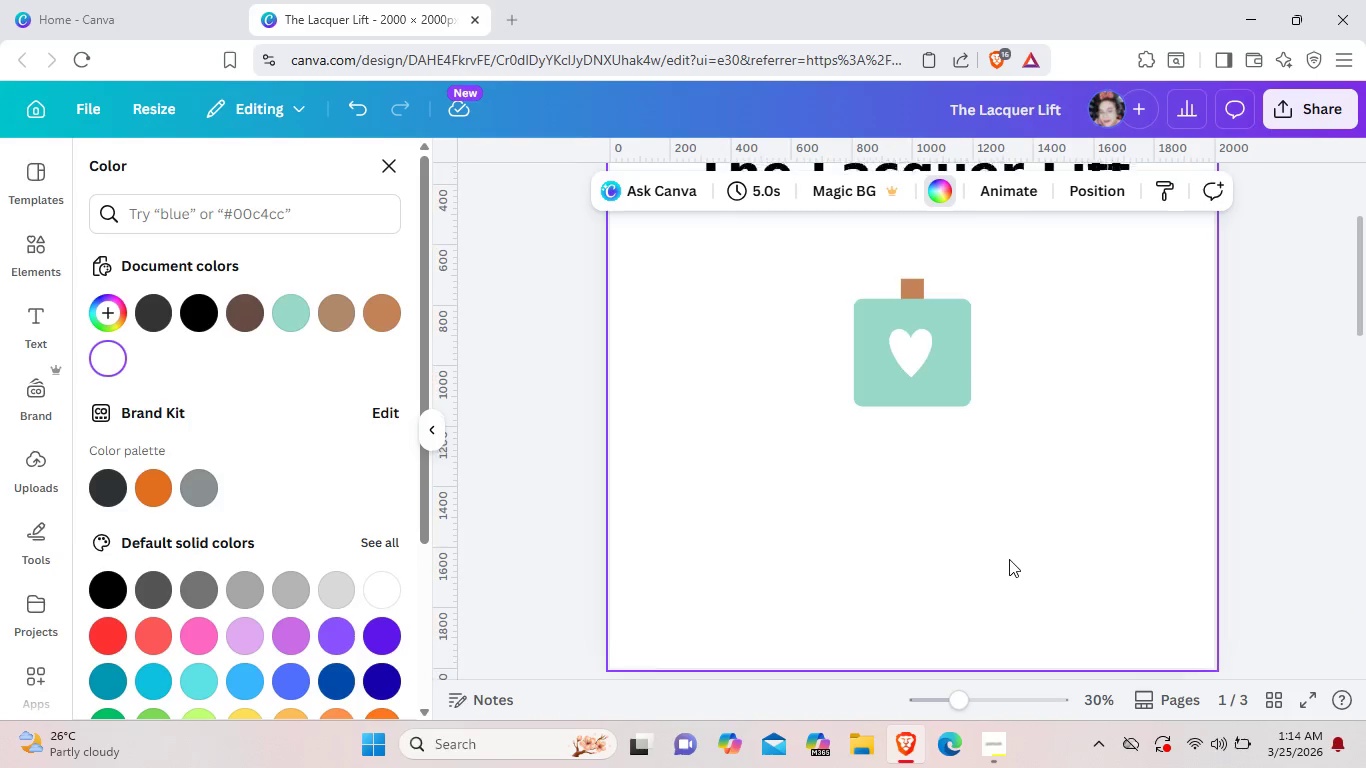 
scroll: coordinate [1009, 559], scroll_direction: up, amount: 2.0
 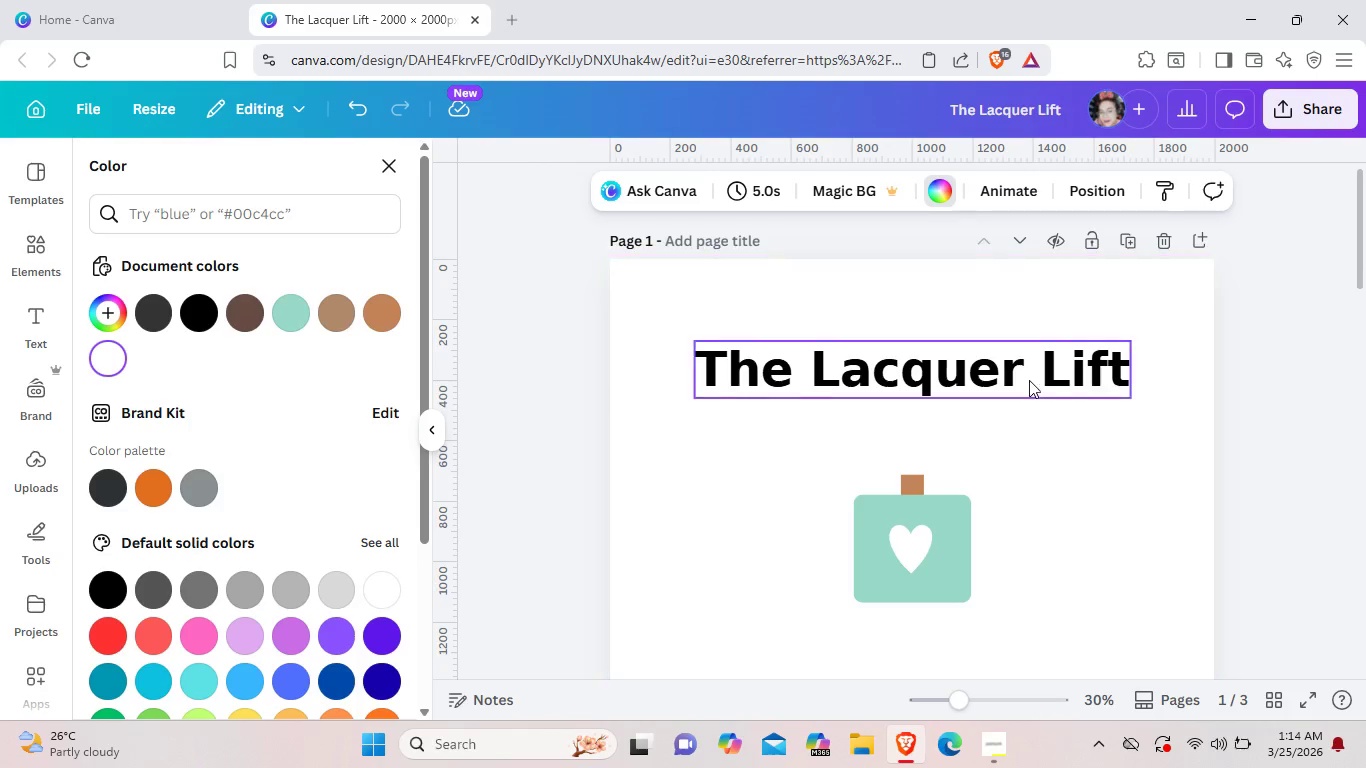 
left_click([1031, 375])
 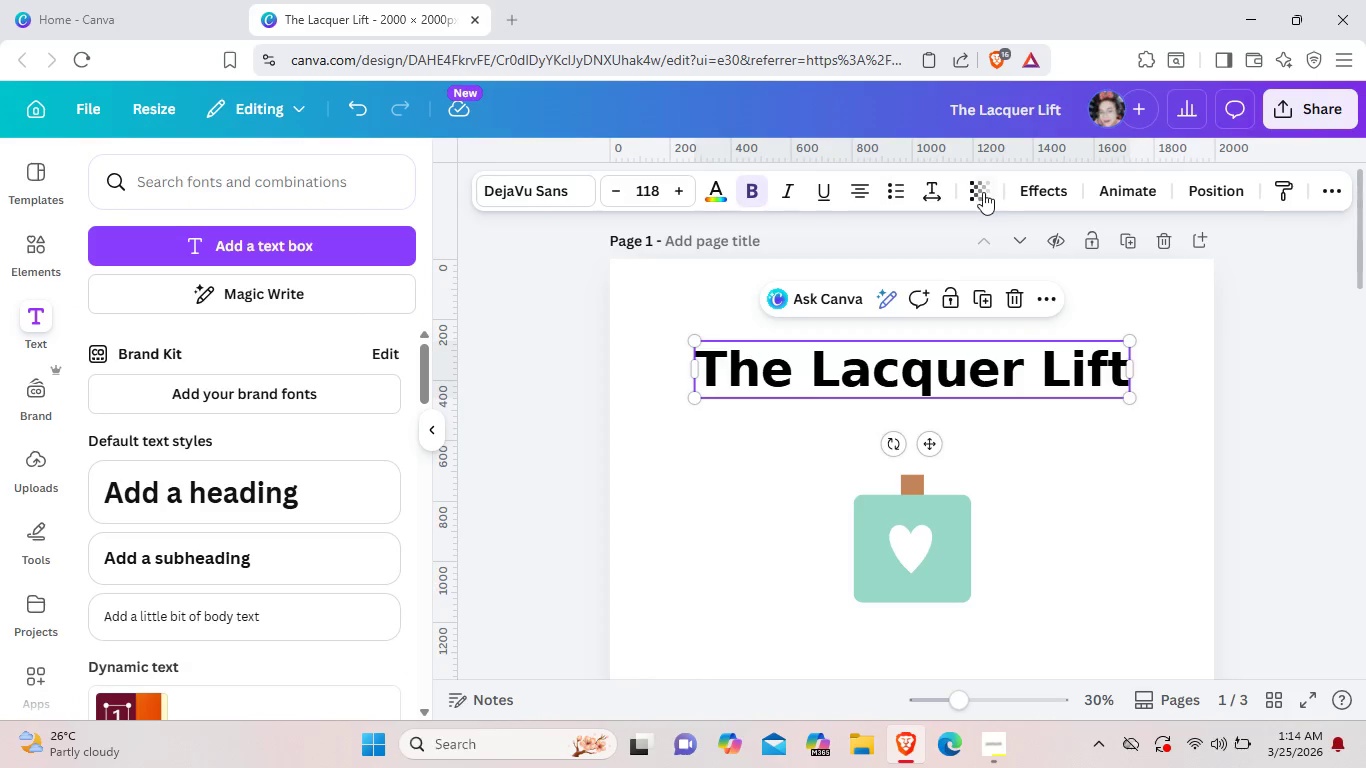 
left_click([1036, 192])
 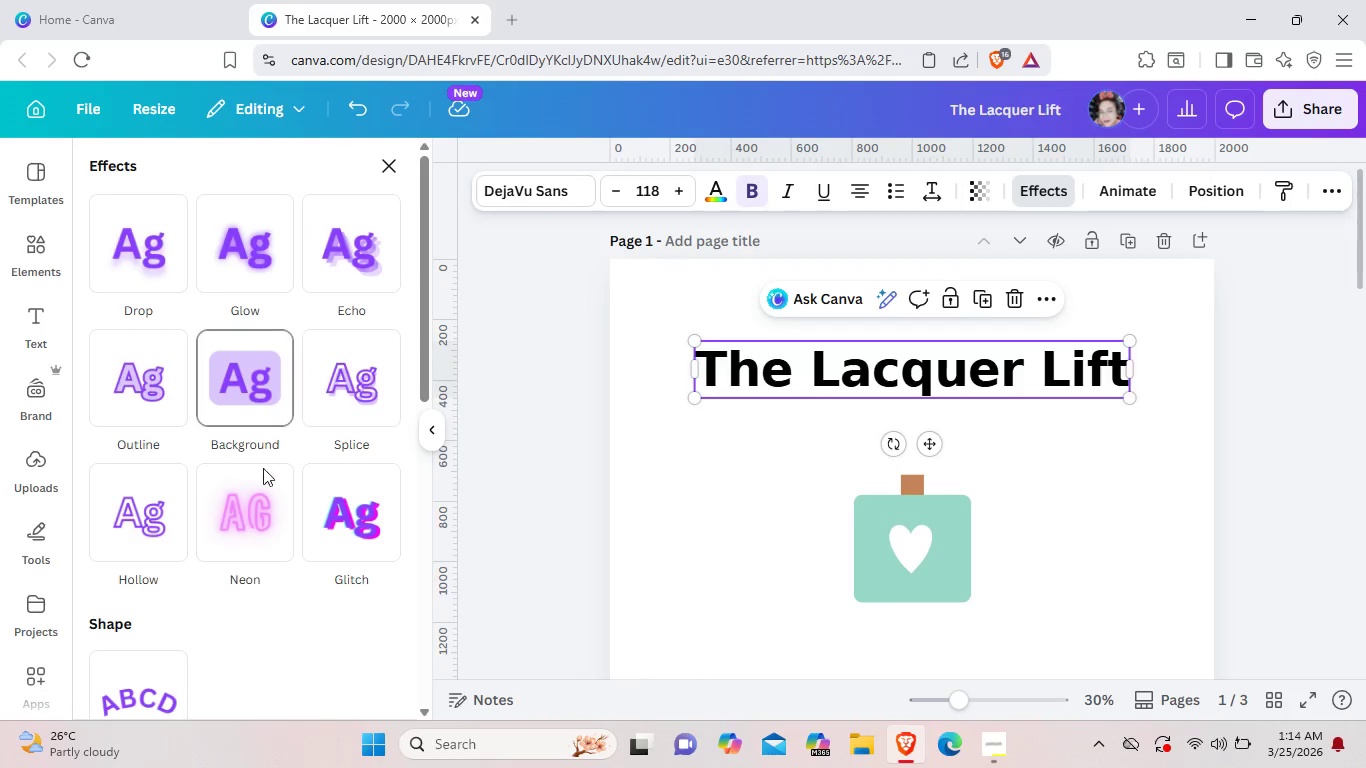 
scroll: coordinate [216, 568], scroll_direction: down, amount: 2.0
 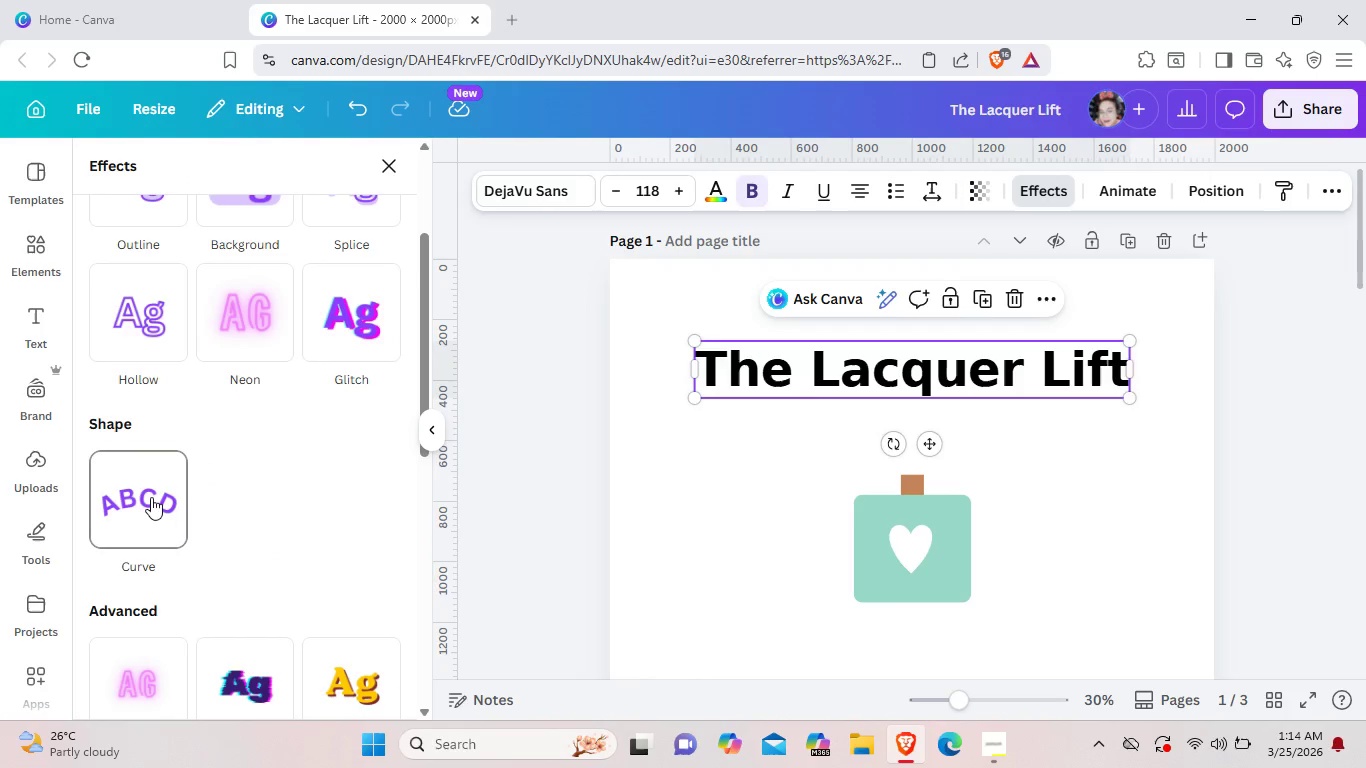 
left_click([151, 497])
 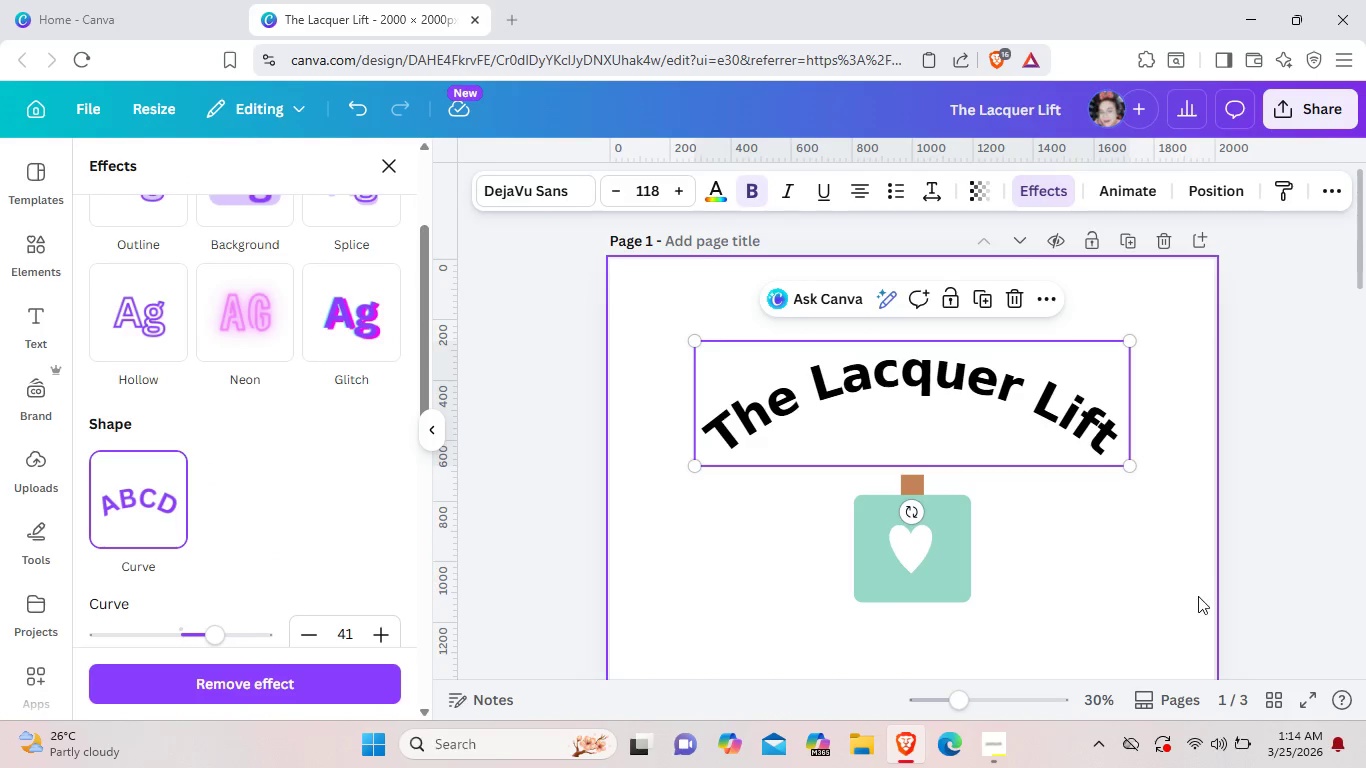 
left_click([1132, 582])
 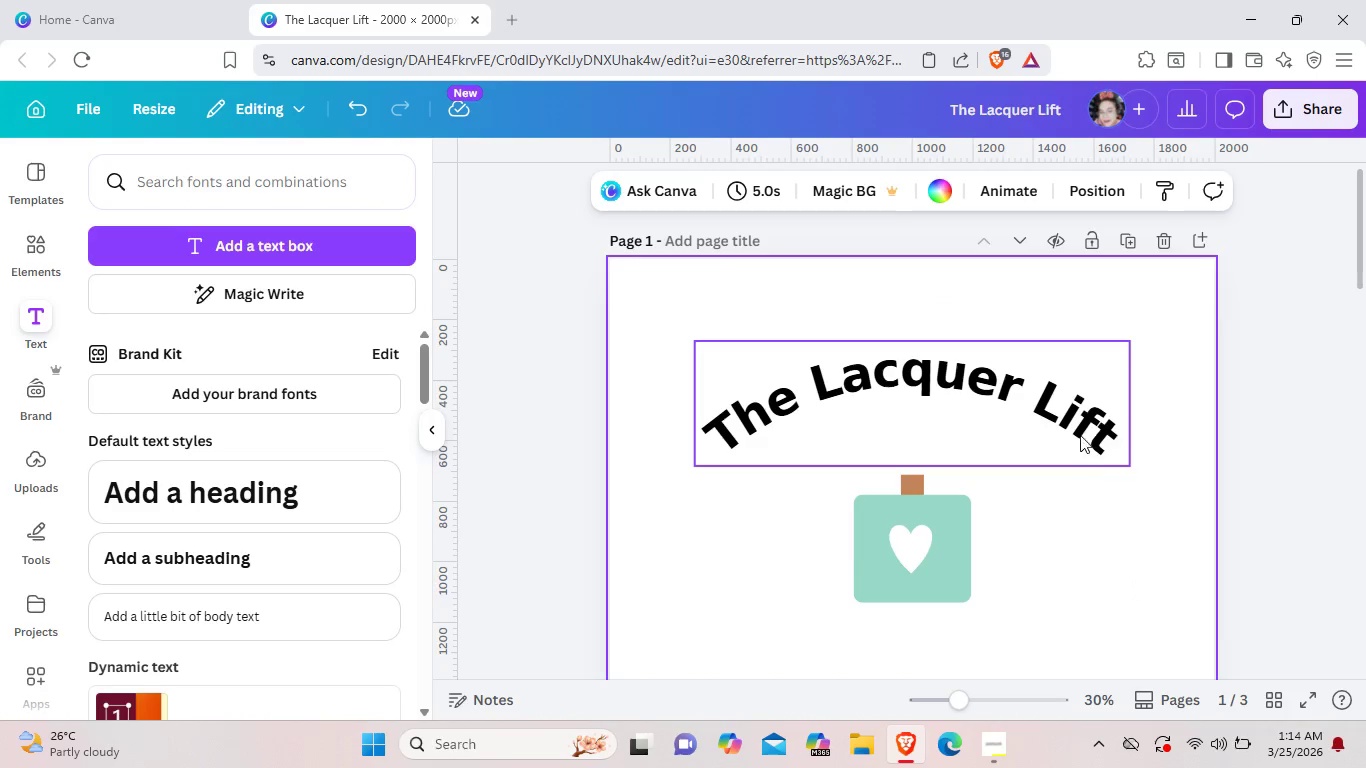 
left_click([1082, 433])
 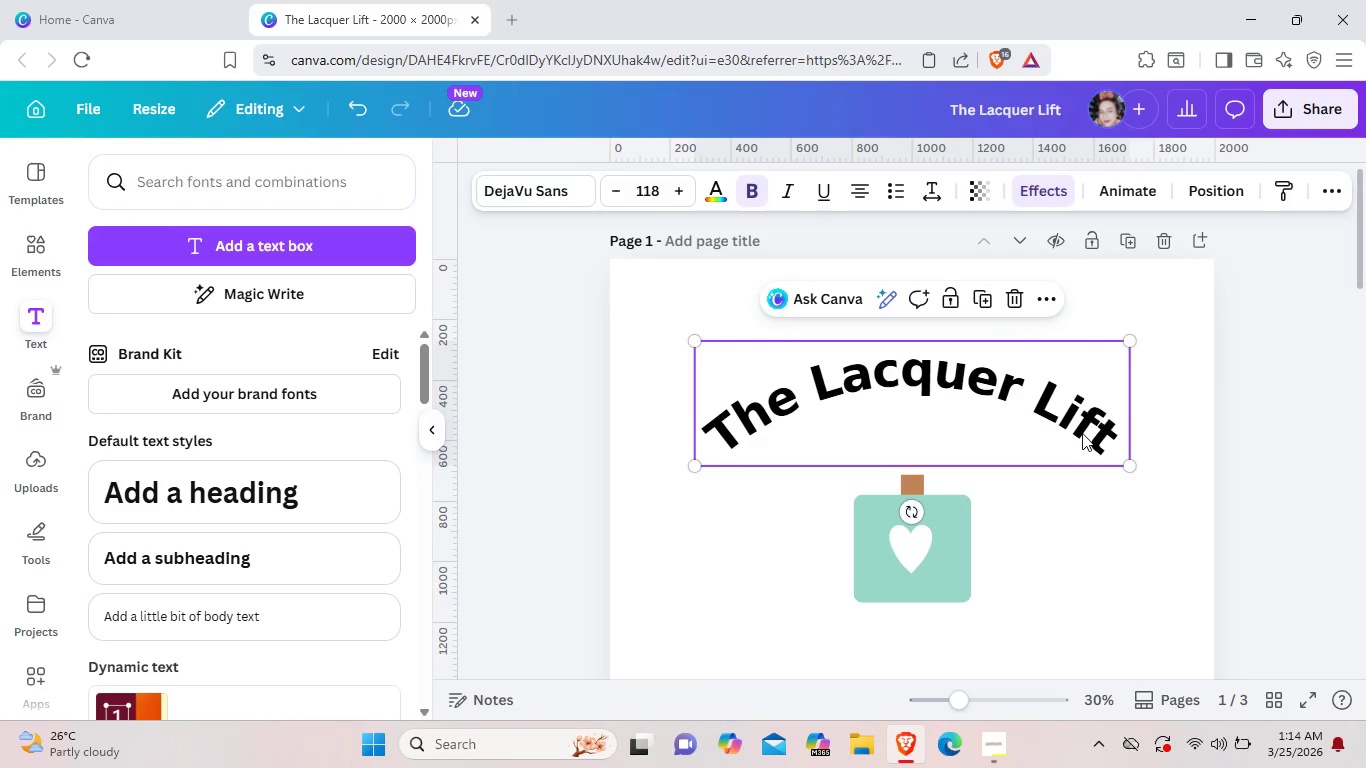 
key(Control+C)
 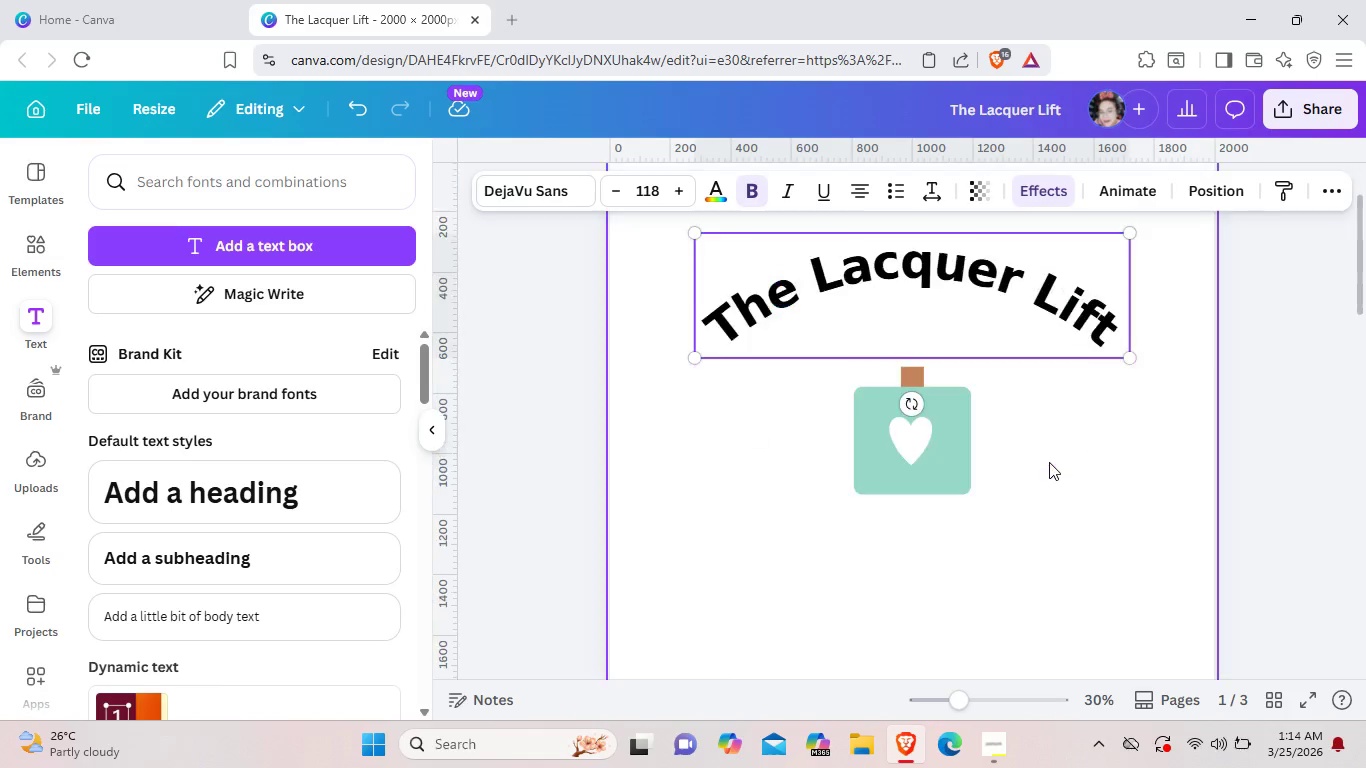 
scroll: coordinate [1033, 467], scroll_direction: down, amount: 7.0
 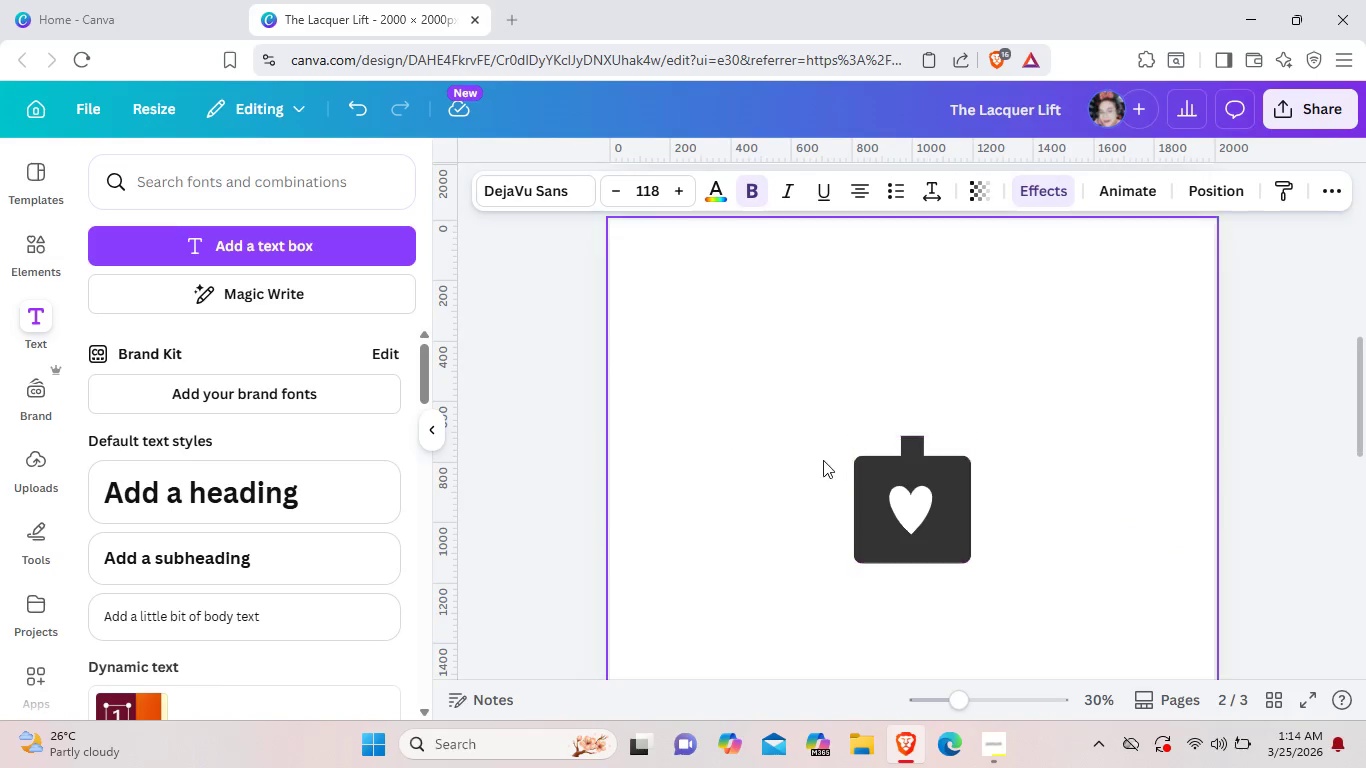 
key(Control+V)
 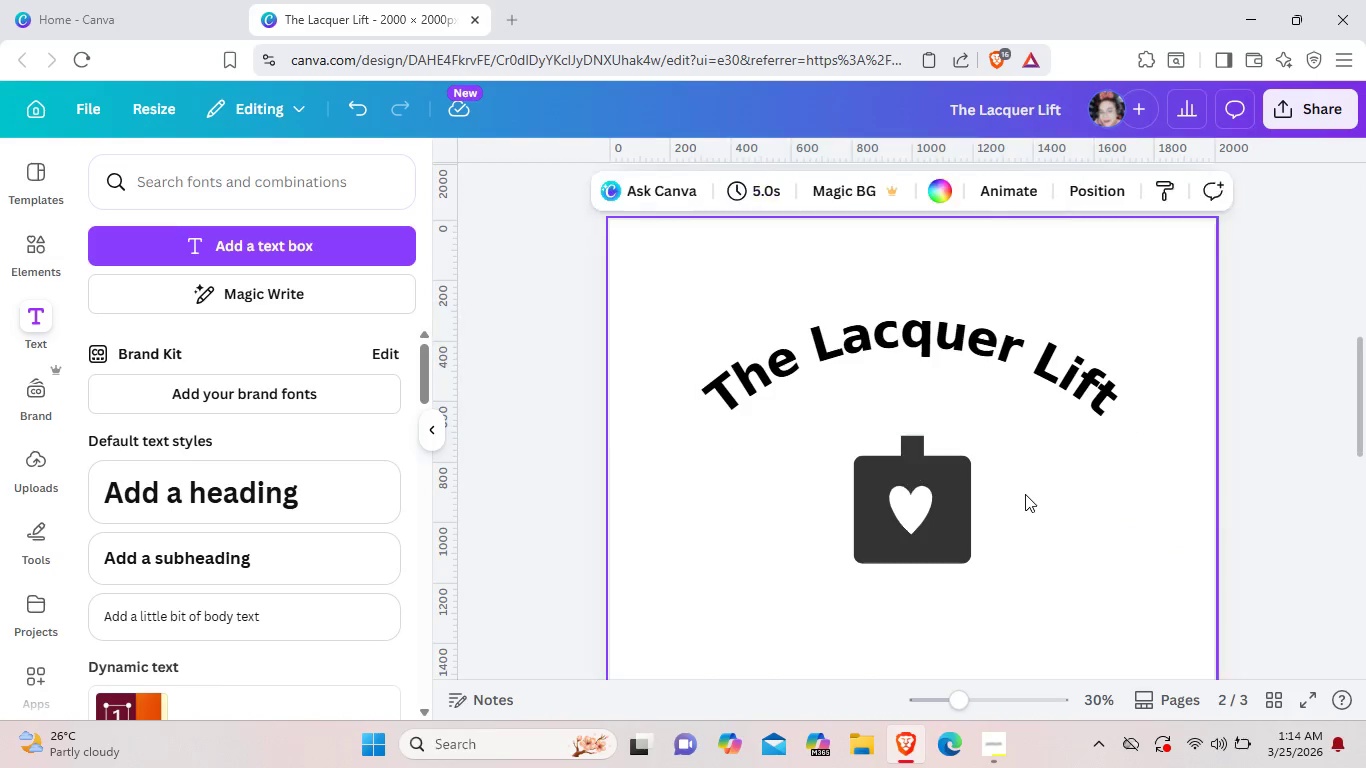 
scroll: coordinate [727, 593], scroll_direction: down, amount: 6.0
 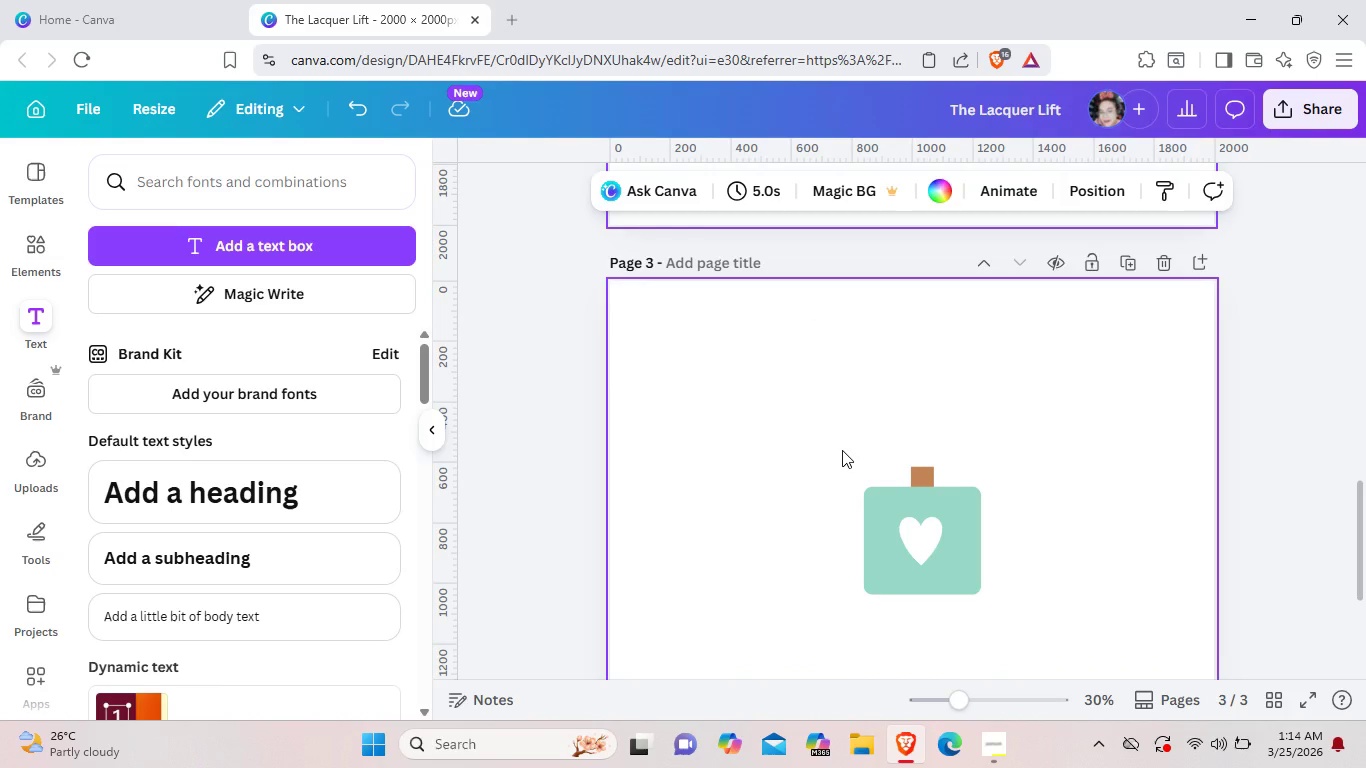 
key(Control+V)
 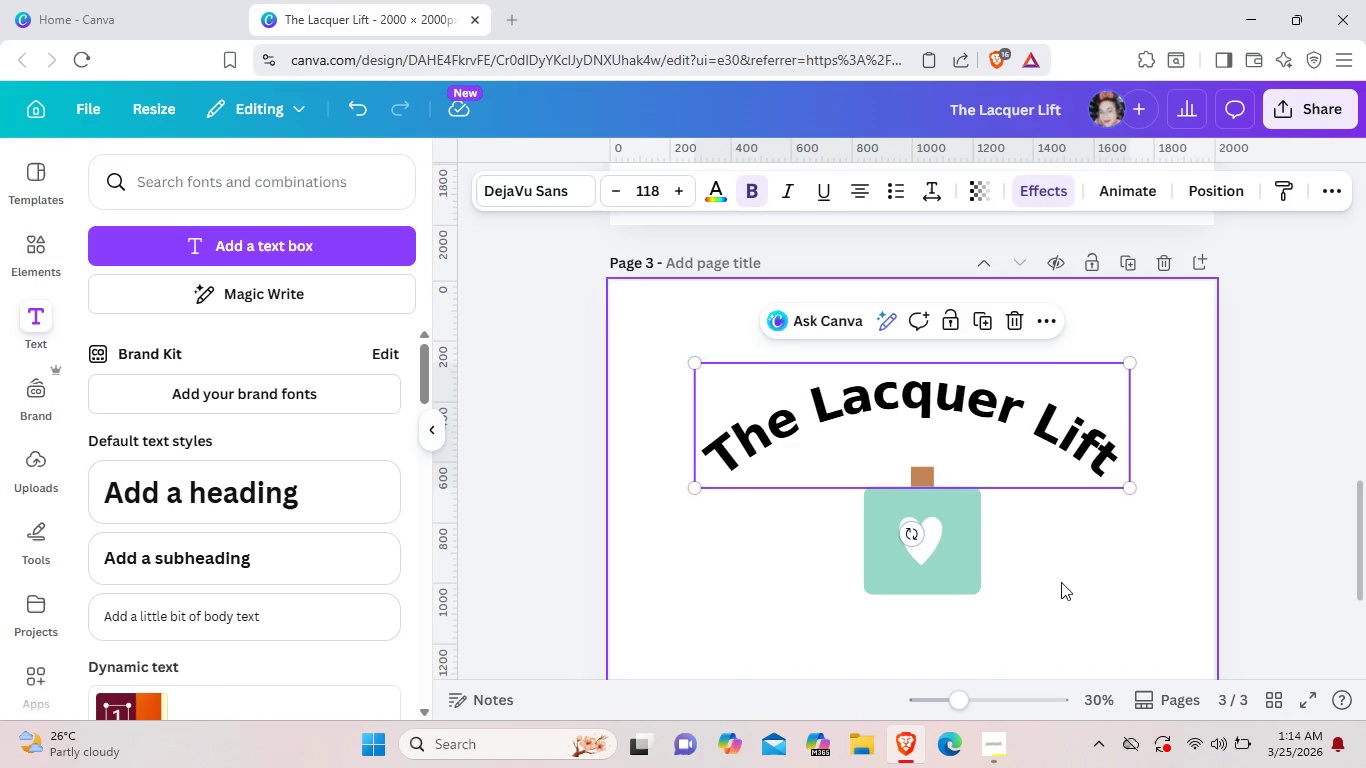 
left_click([1081, 595])
 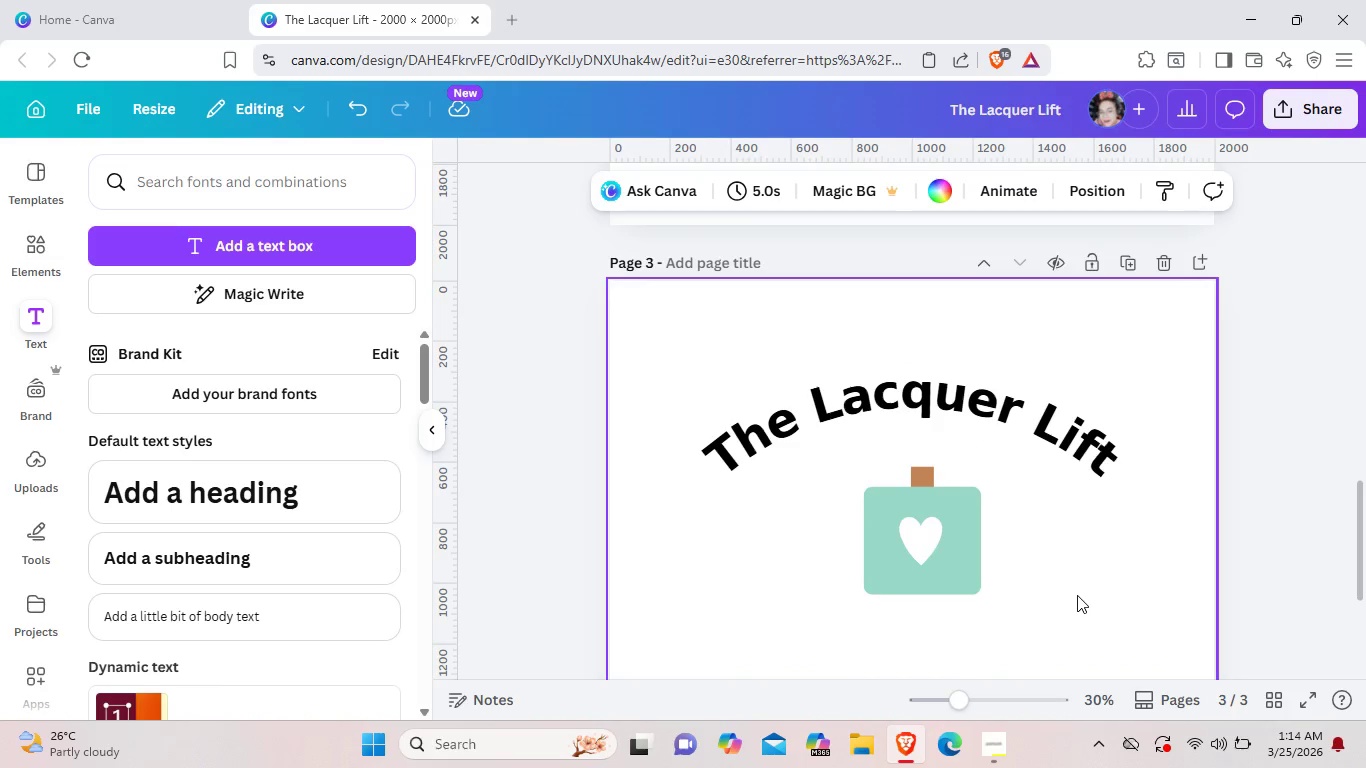 
scroll: coordinate [1077, 595], scroll_direction: down, amount: 3.0
 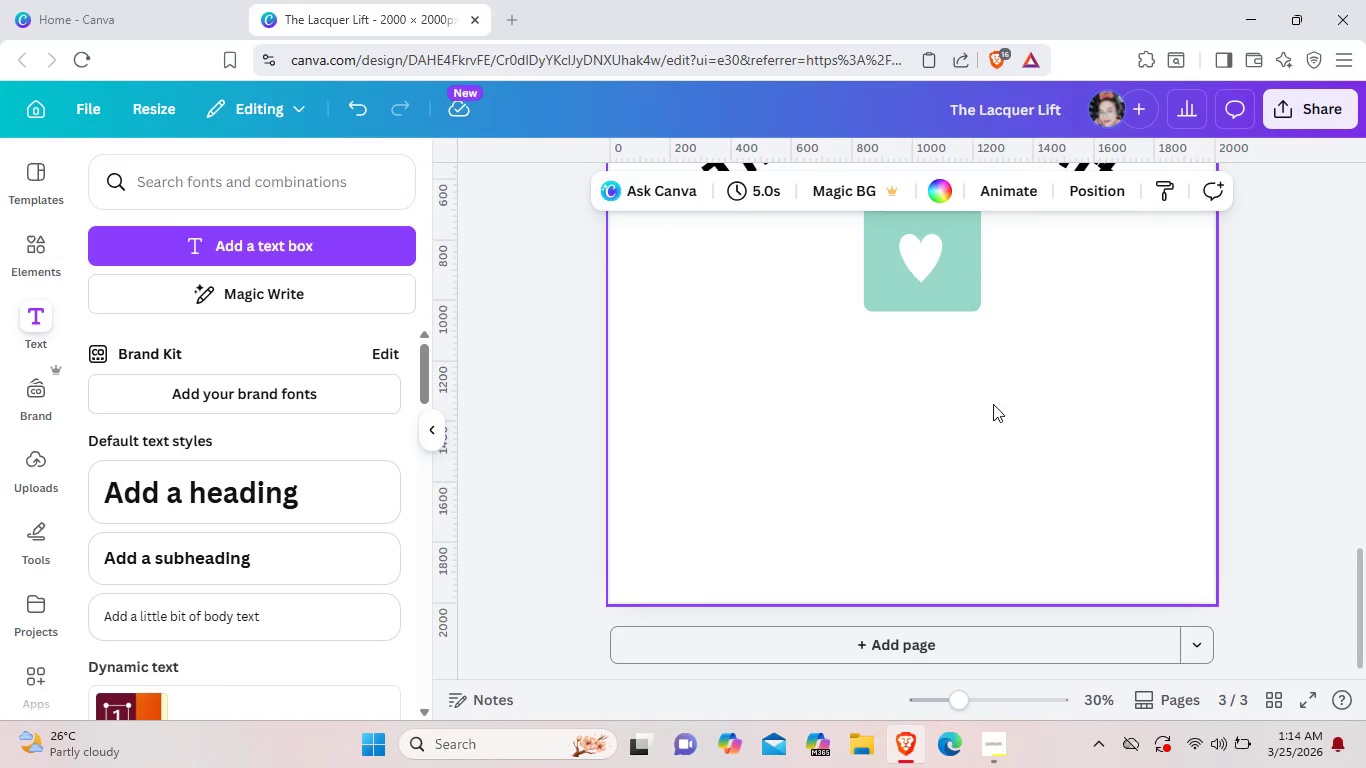 
scroll: coordinate [991, 407], scroll_direction: up, amount: 2.0
 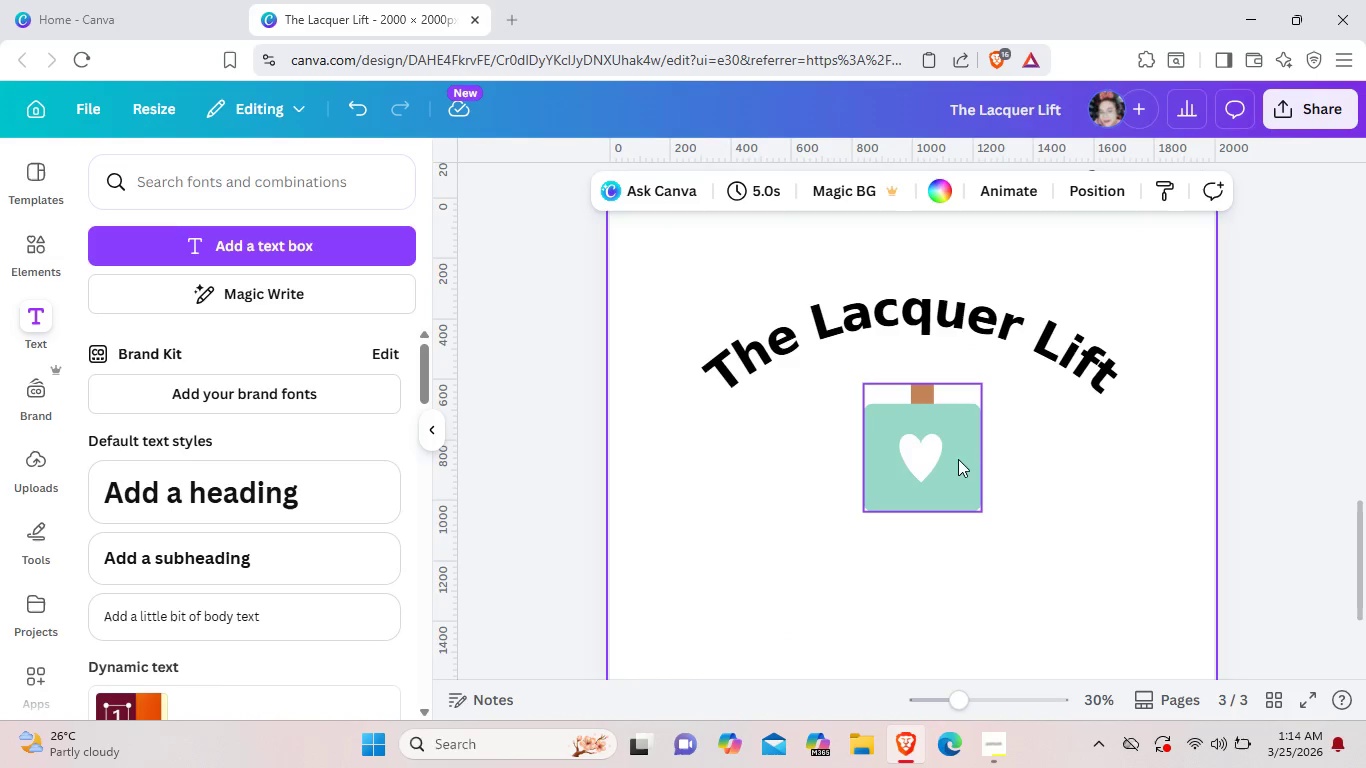 
left_click_drag(start_coordinate=[958, 459], to_coordinate=[952, 500])
 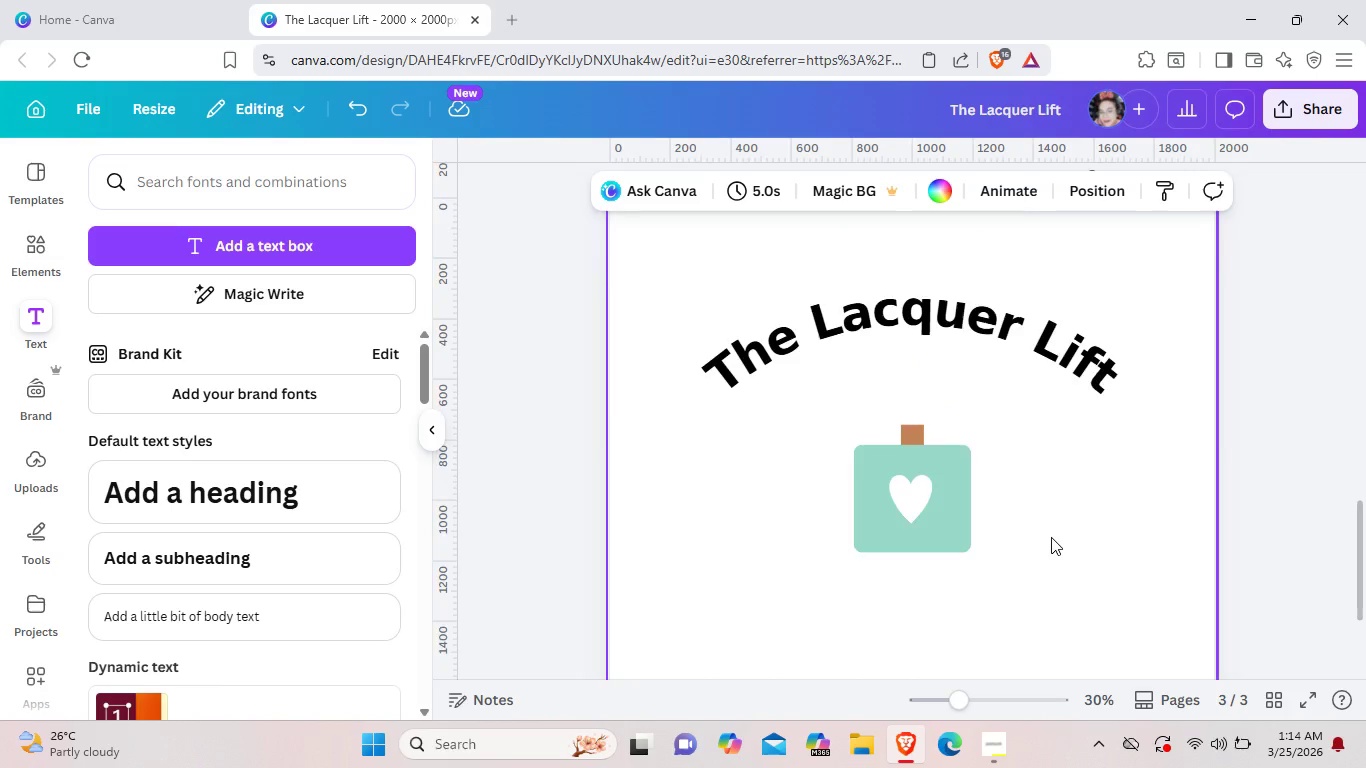 
scroll: coordinate [1052, 537], scroll_direction: up, amount: 6.0
 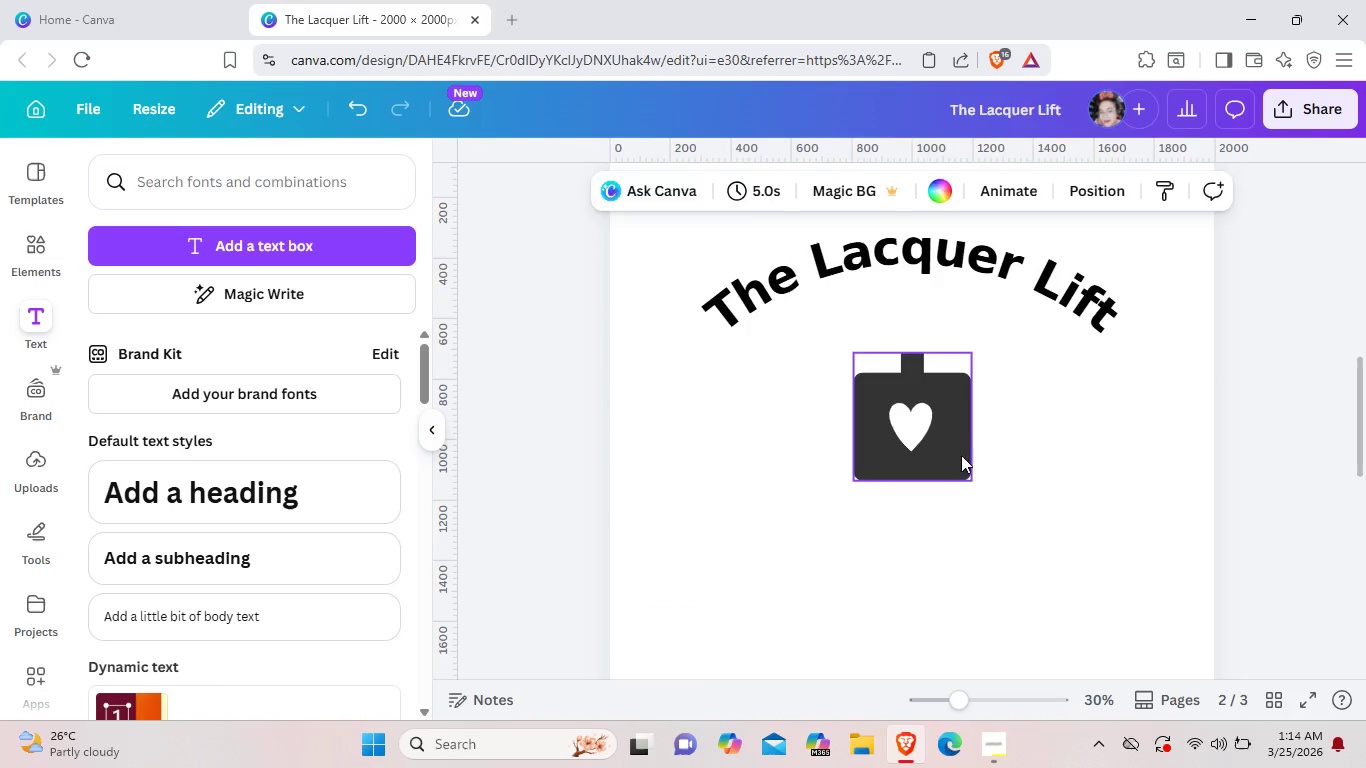 
left_click_drag(start_coordinate=[961, 455], to_coordinate=[959, 469])
 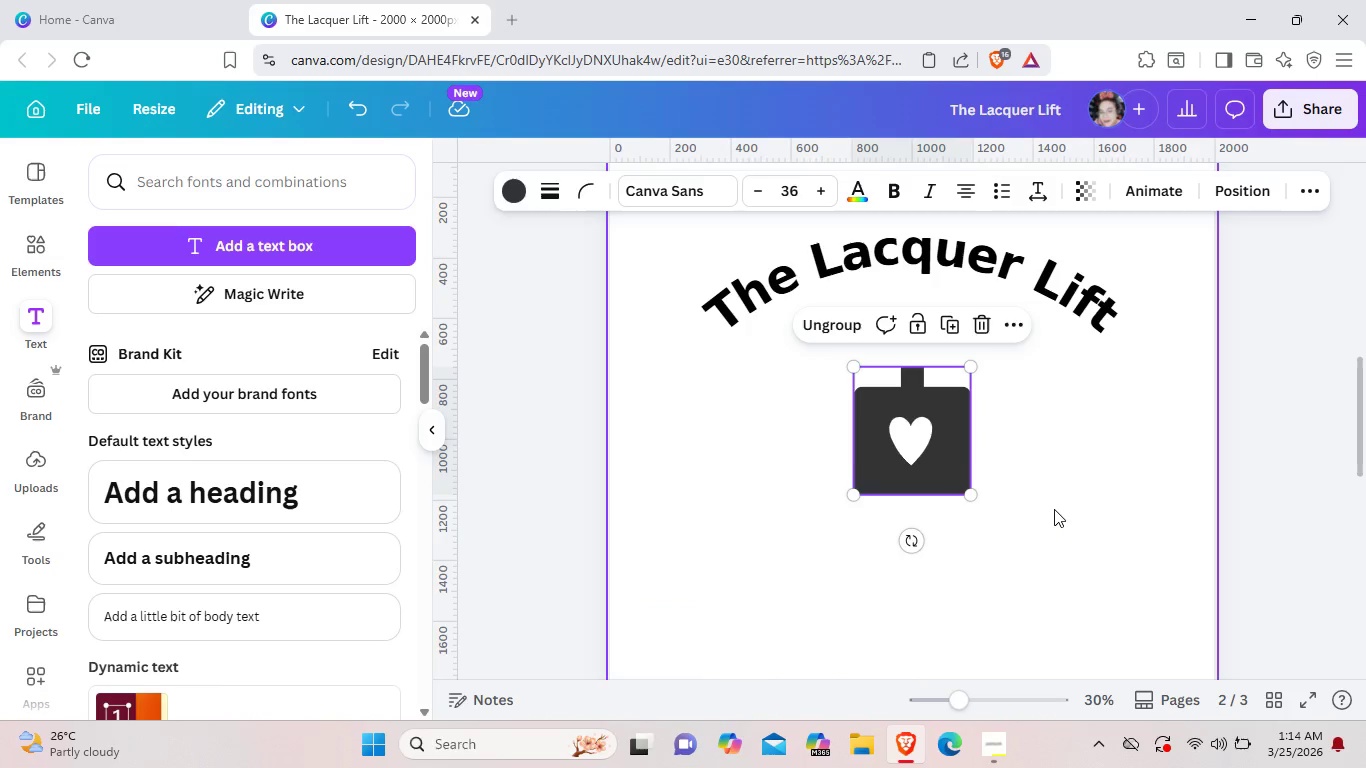 
left_click([1054, 509])
 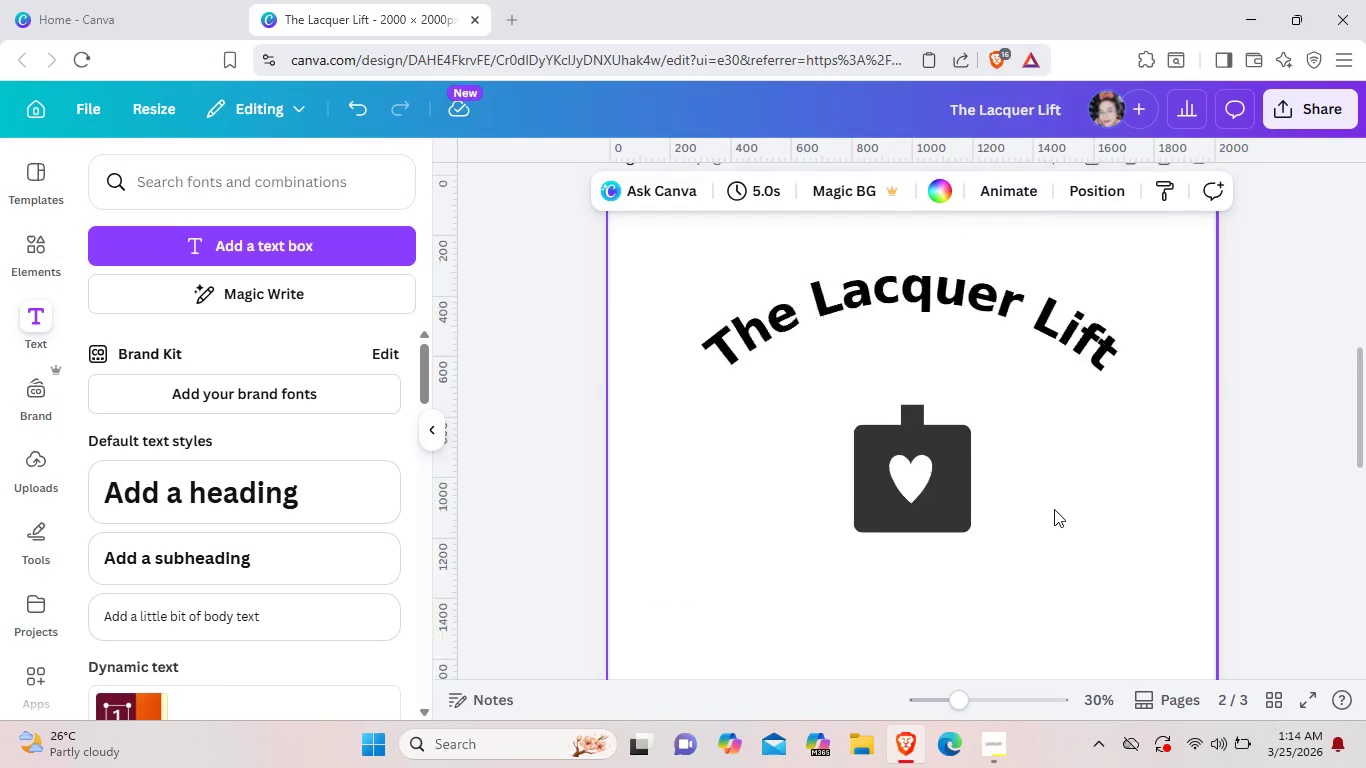 
scroll: coordinate [1054, 509], scroll_direction: up, amount: 6.0
 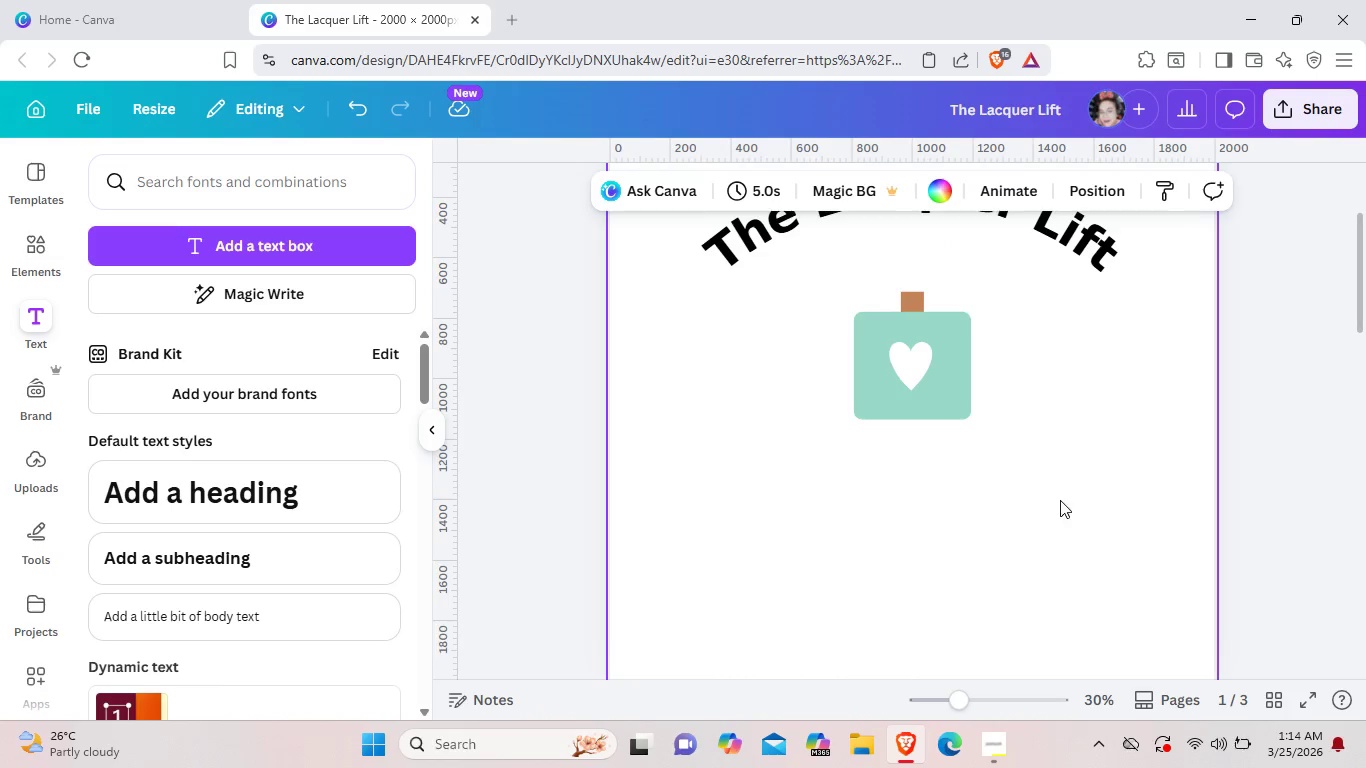 
left_click([1061, 502])
 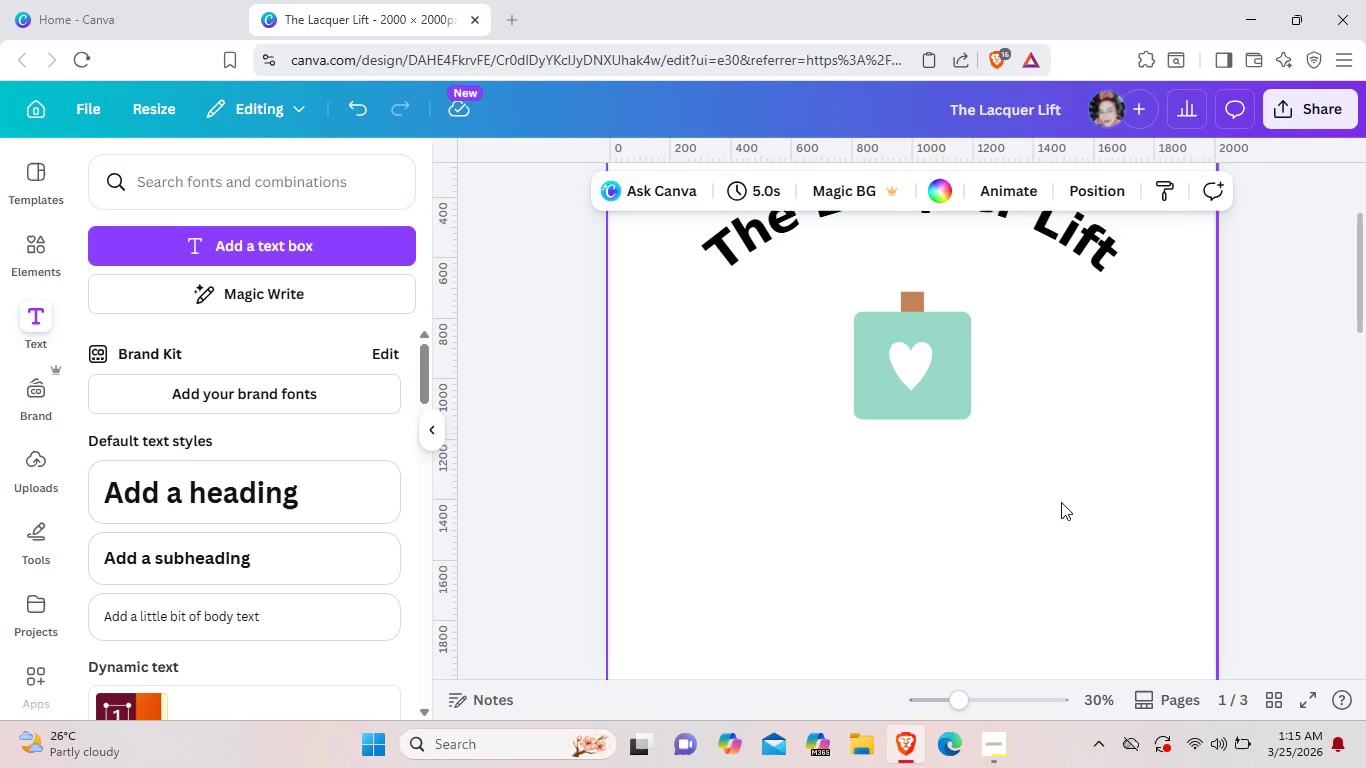 
wait(26.27)
 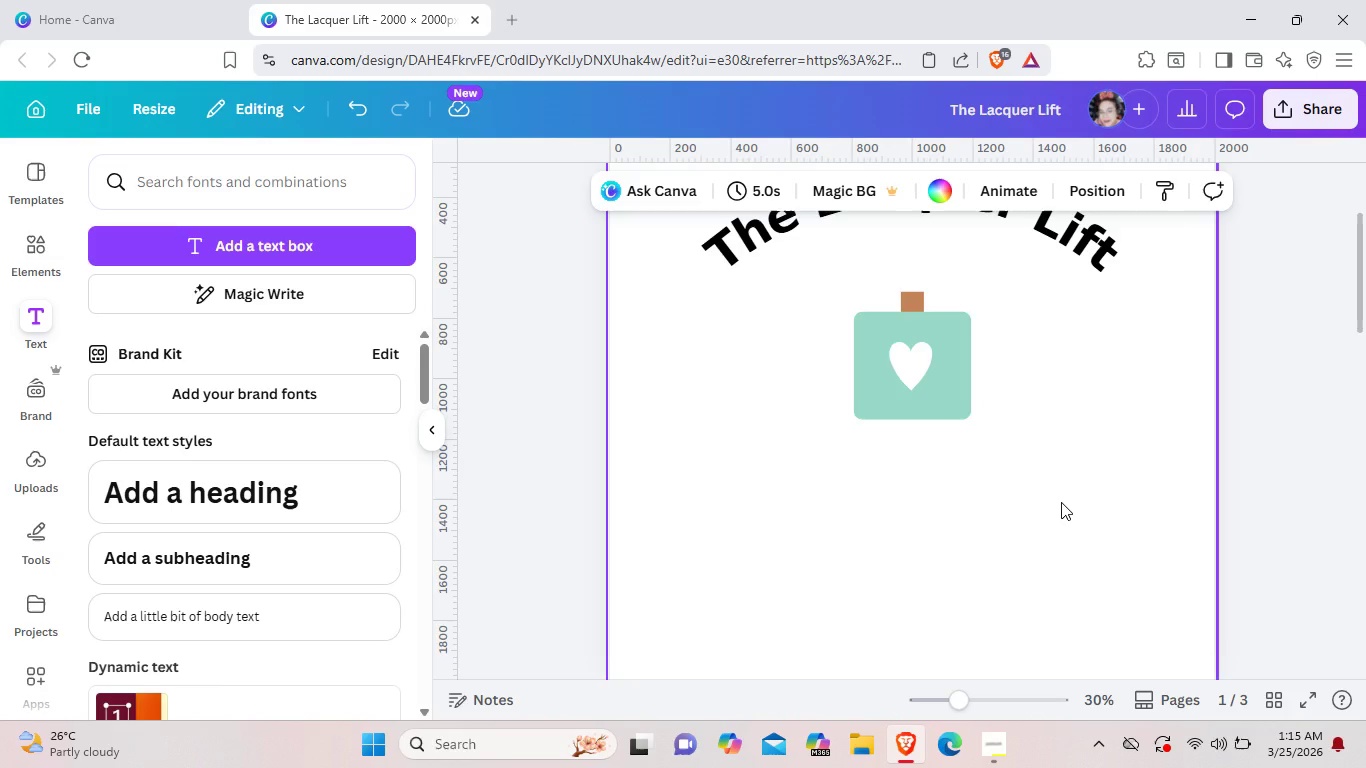 
left_click([990, 740])